 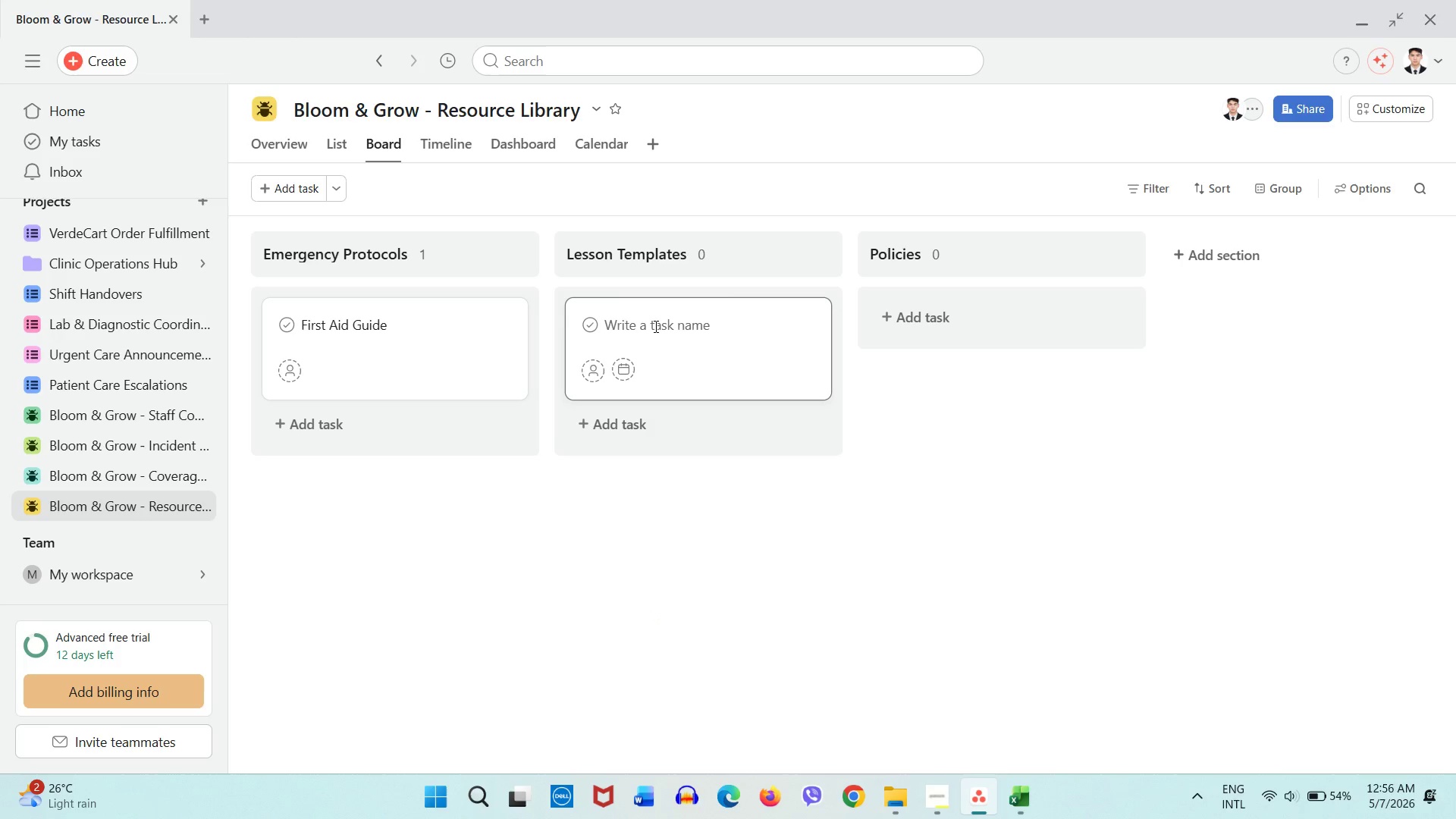 
type(Evacuation Plan)
 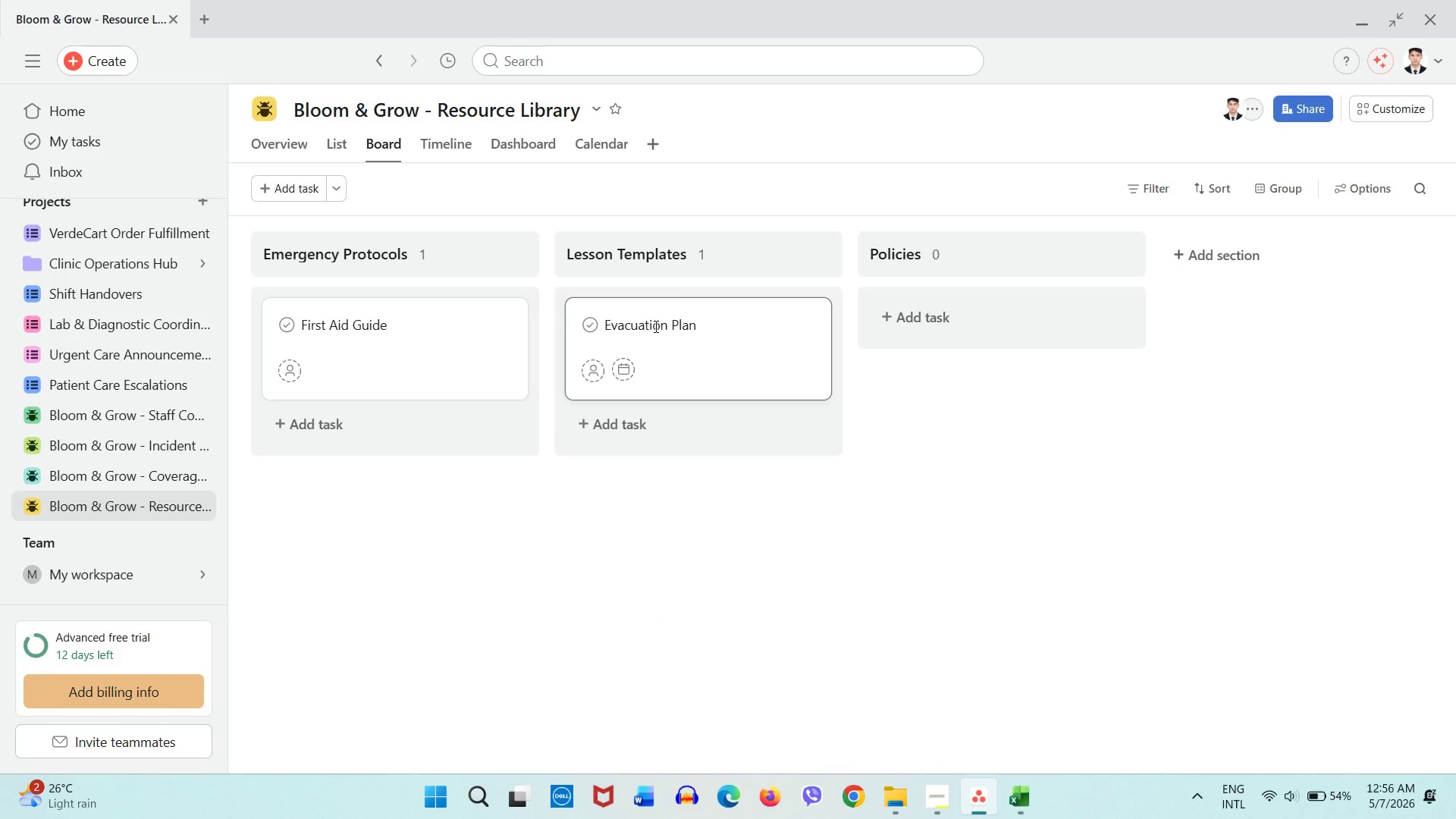 
left_click([942, 322])
 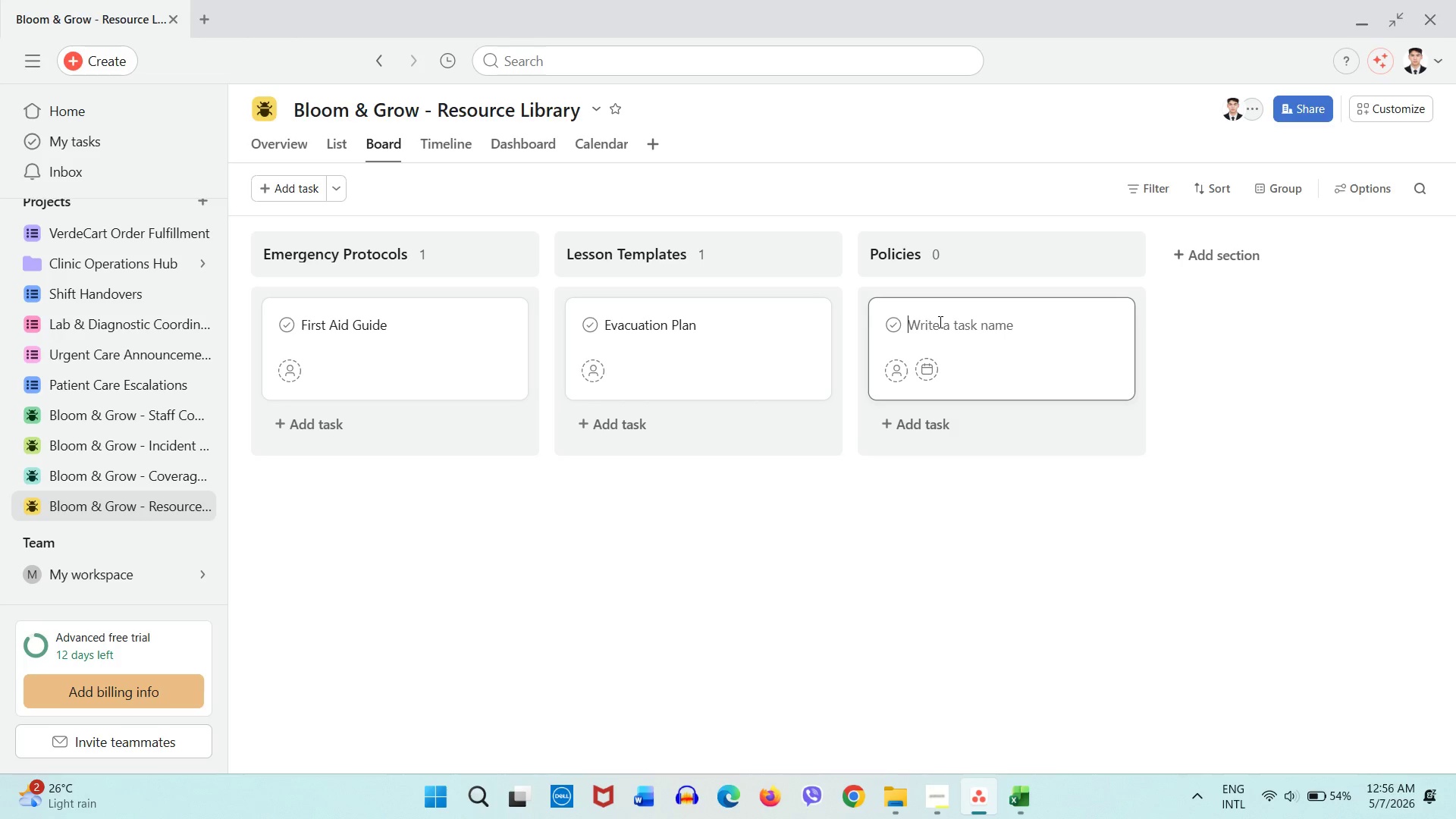 
type(Lesson PLan)
key(Backspace)
key(Backspace)
key(Backspace)
type(lan Template)
 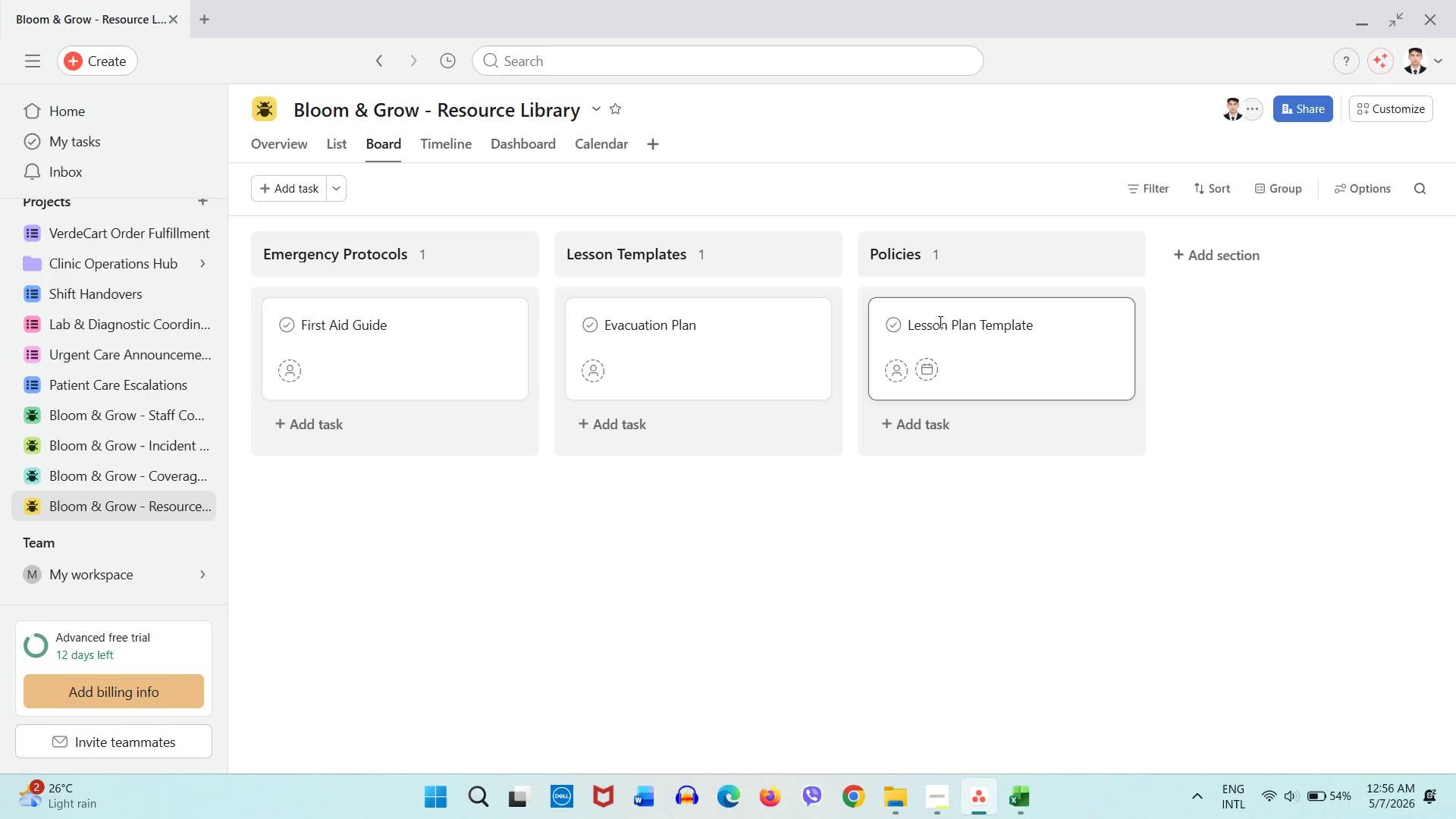 
left_click([919, 541])
 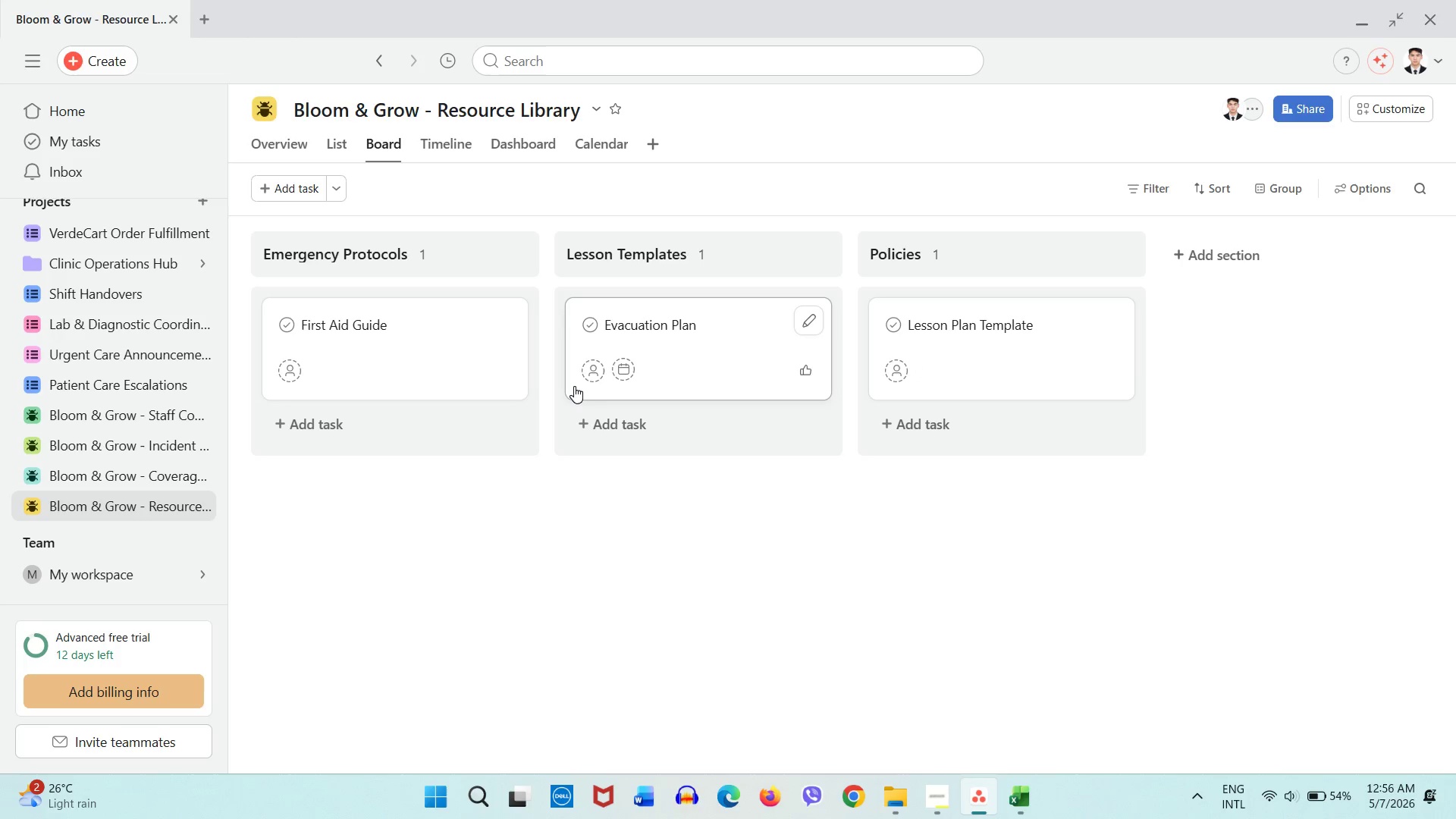 
left_click([632, 434])
 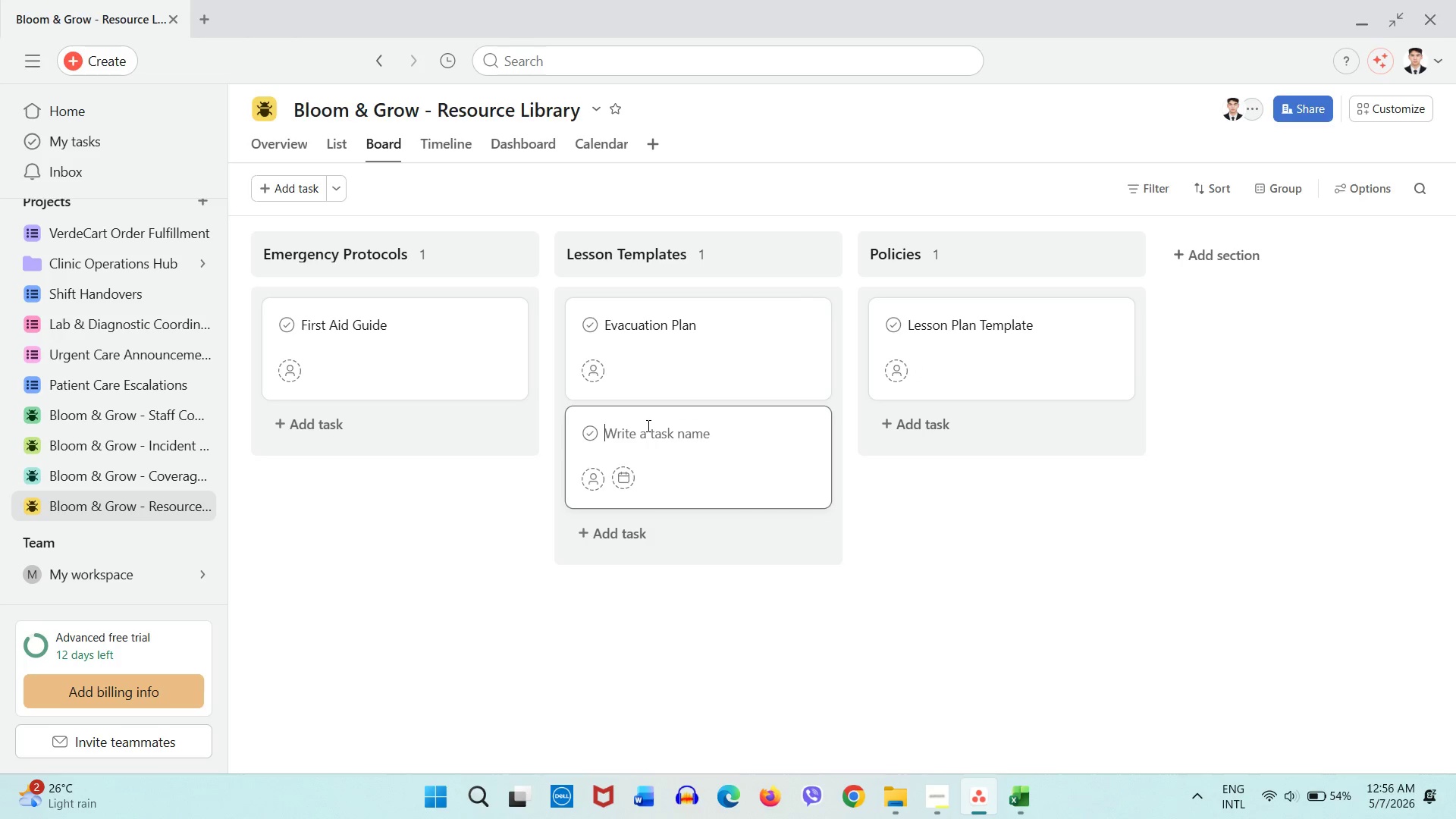 
left_click([647, 425])
 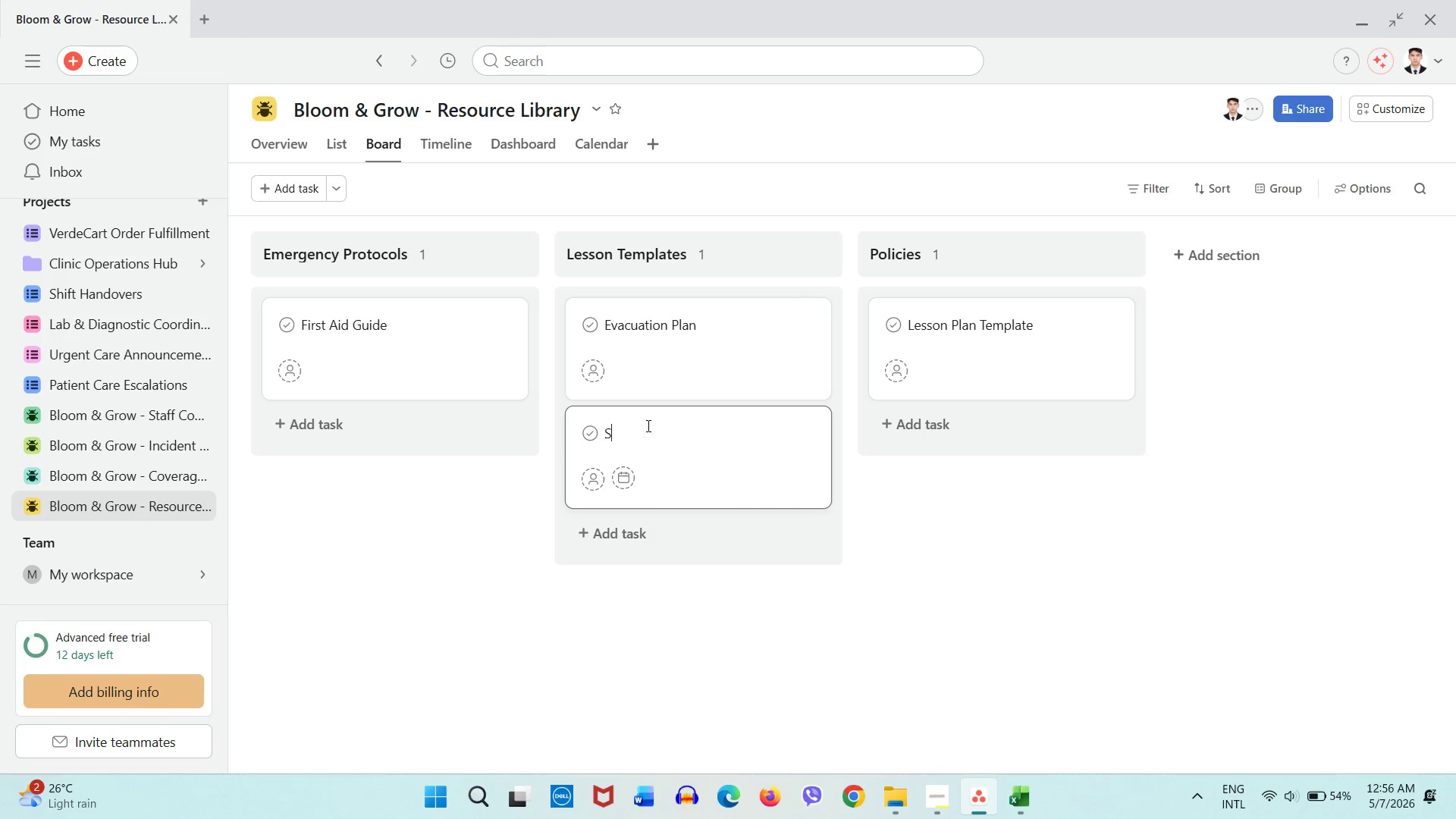 
type(Staff Handbook)
 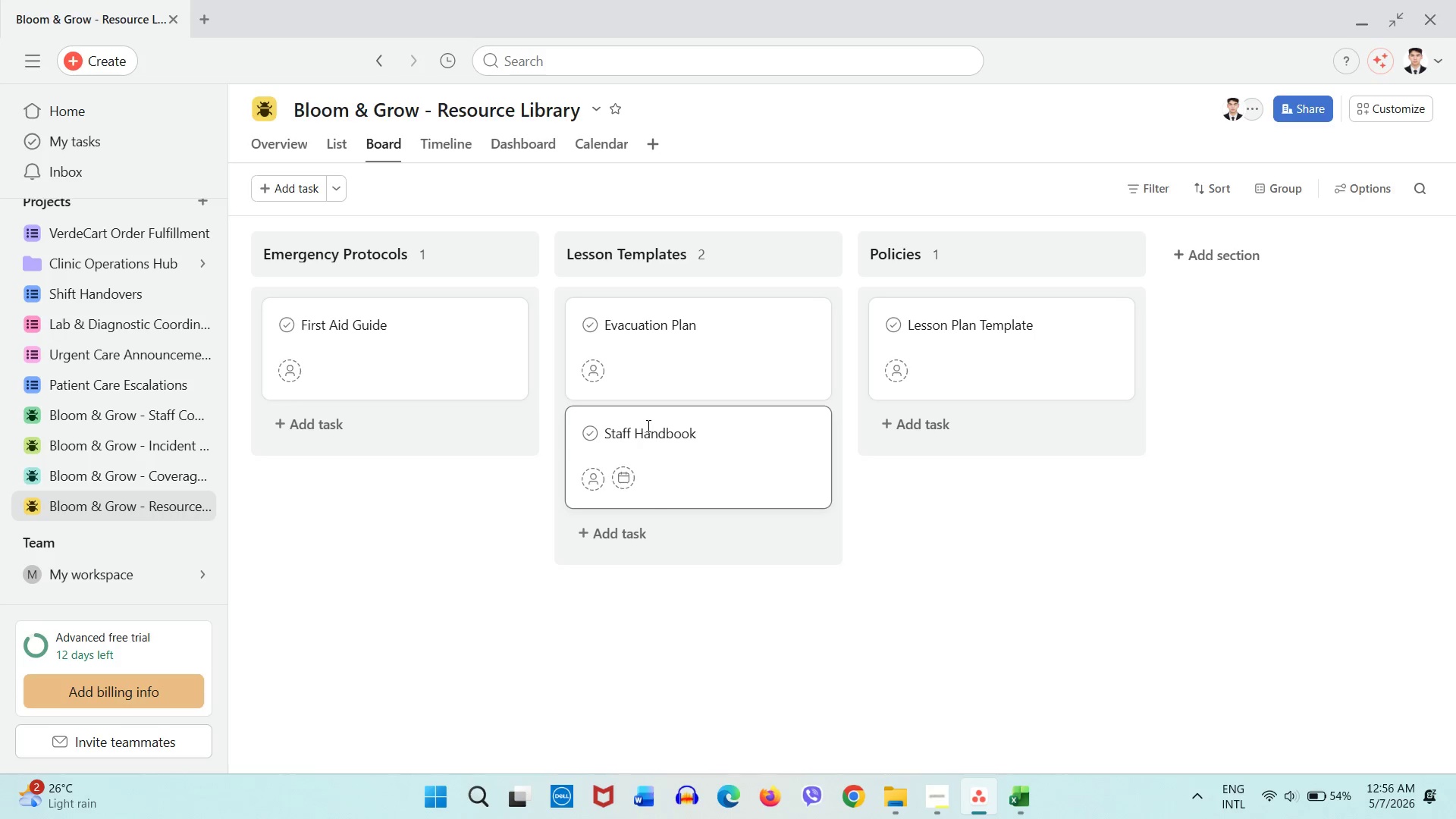 
left_click([661, 599])
 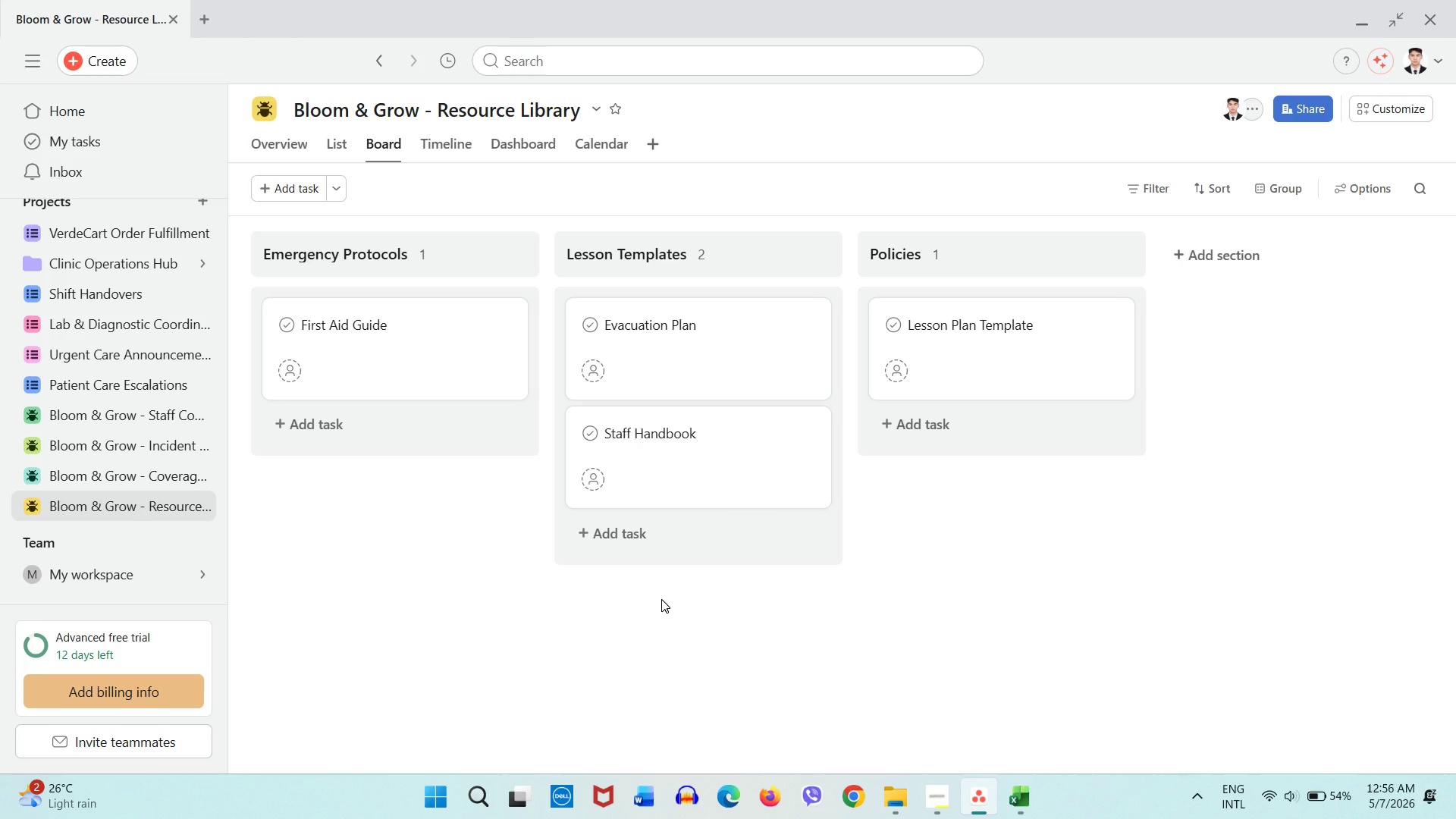 
wait(9.91)
 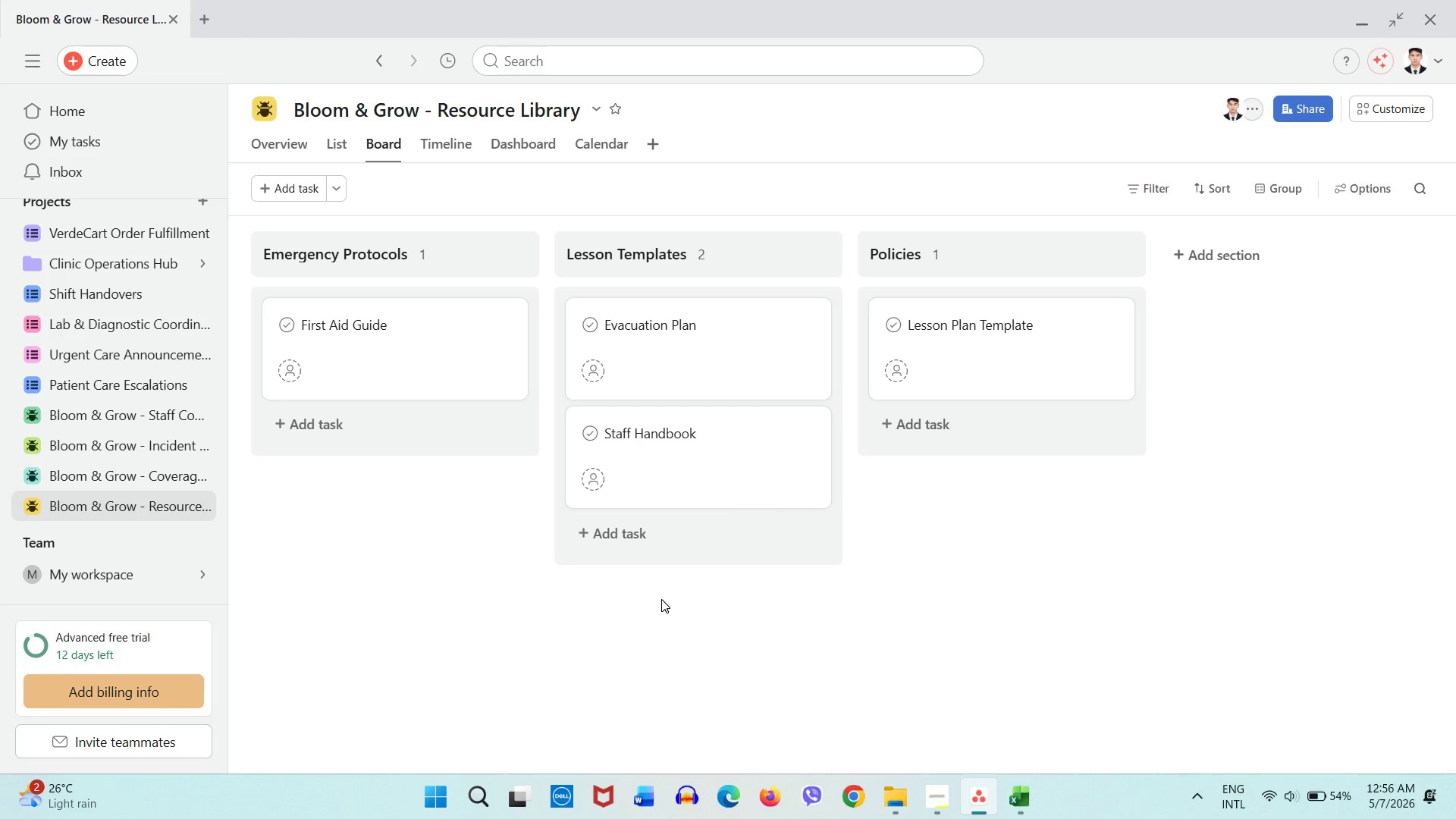 
left_click([171, 478])
 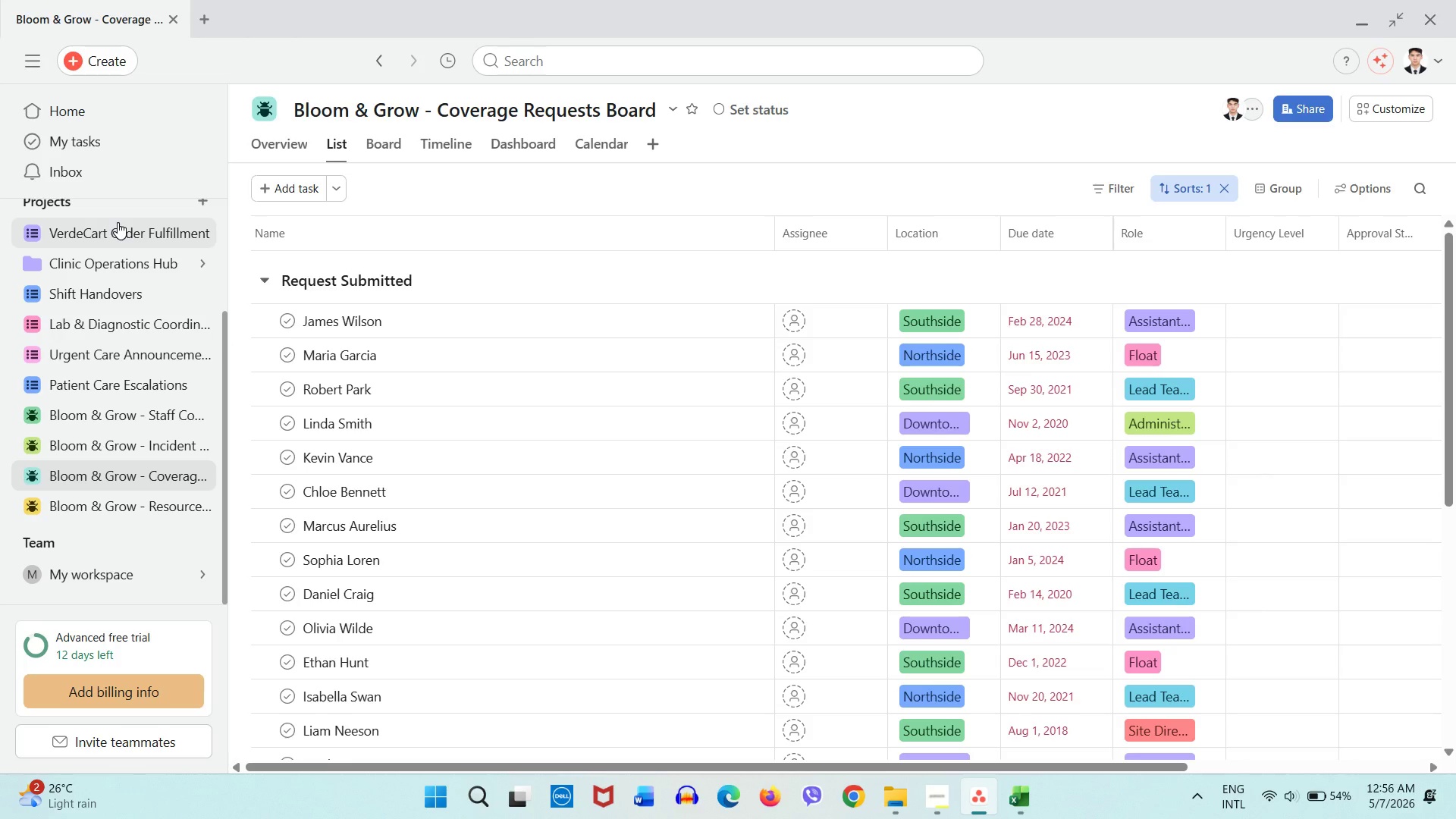 
wait(19.19)
 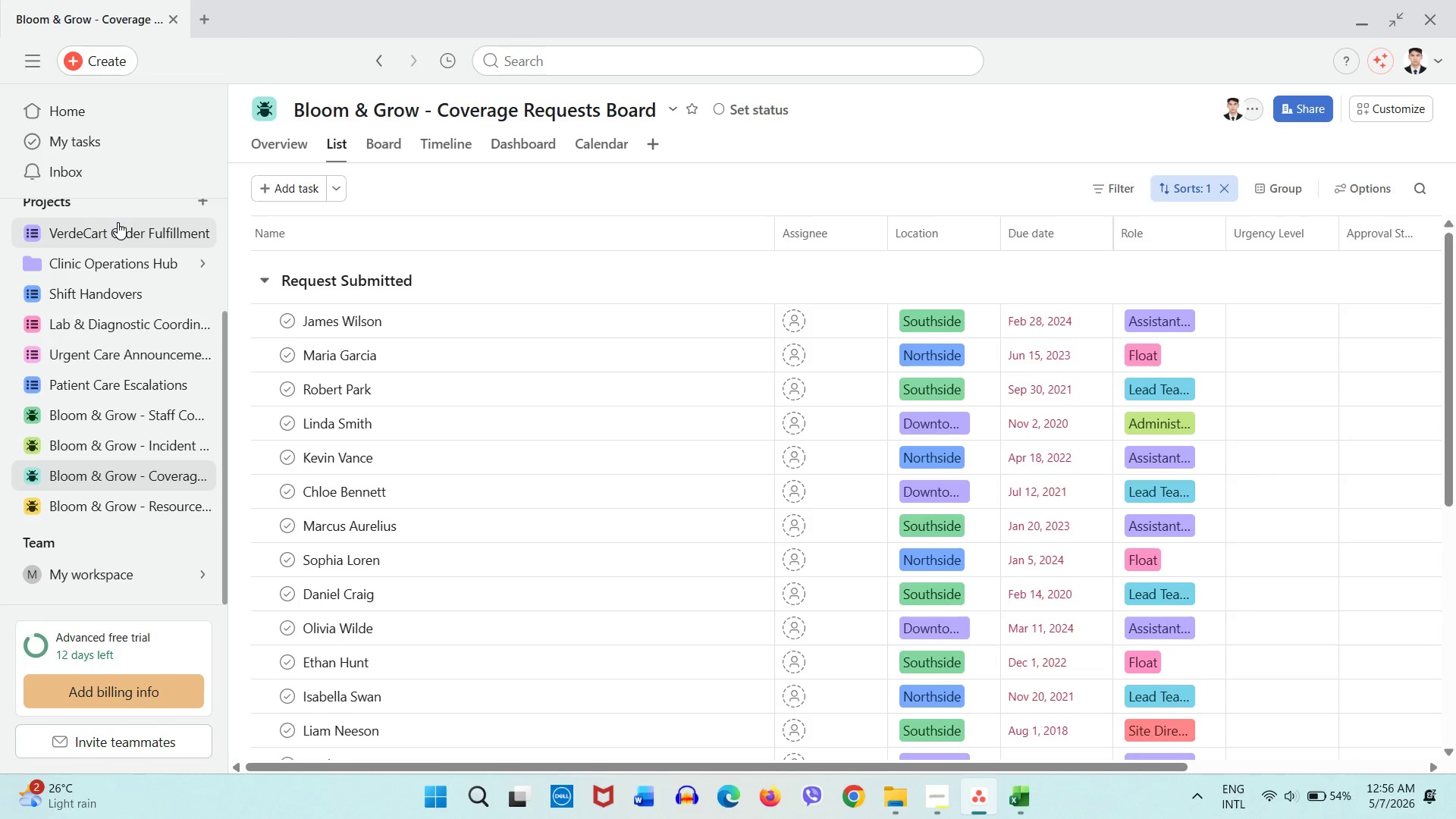 
left_click([448, 153])
 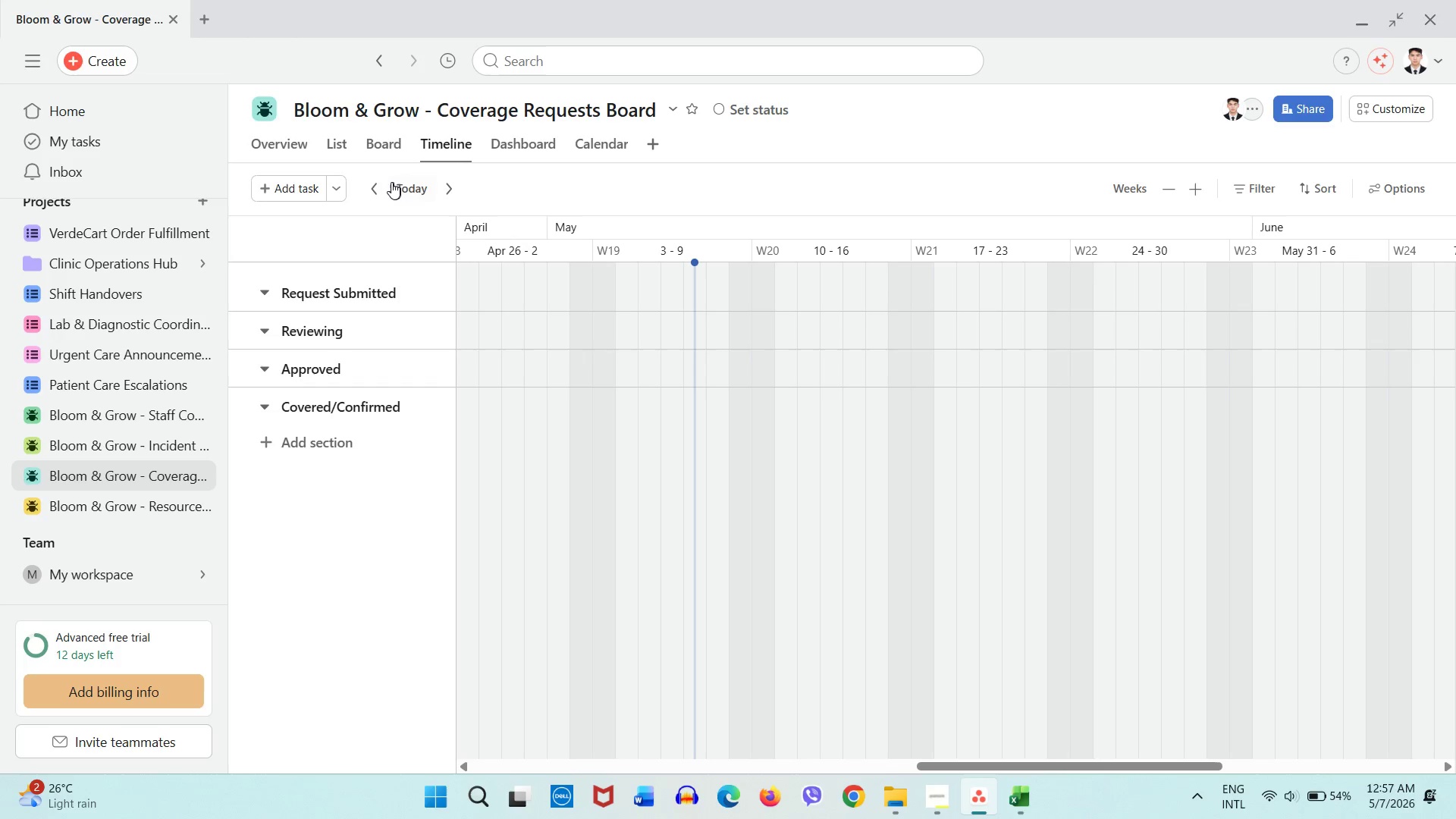 
double_click([388, 184])
 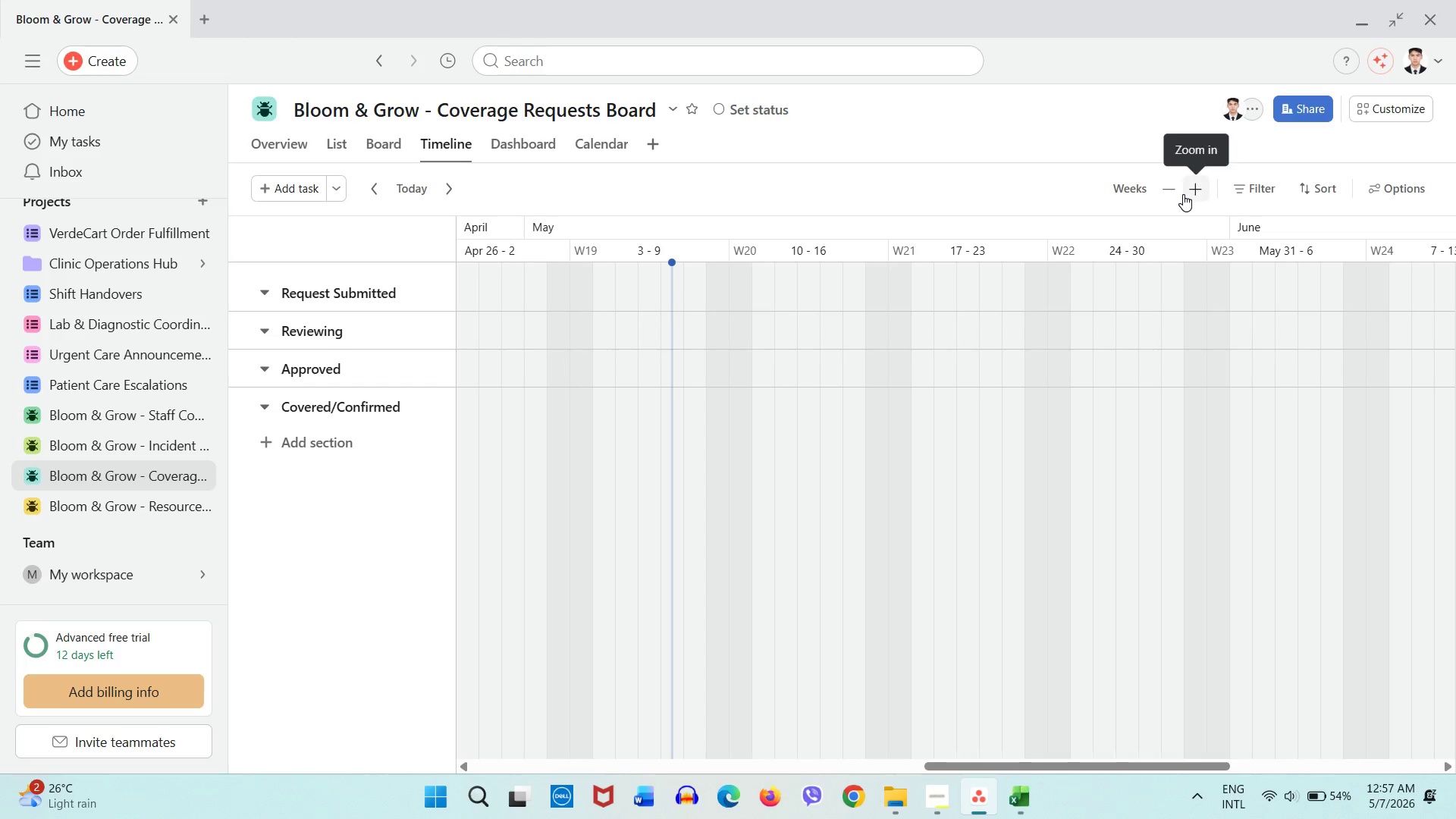 
double_click([1179, 193])
 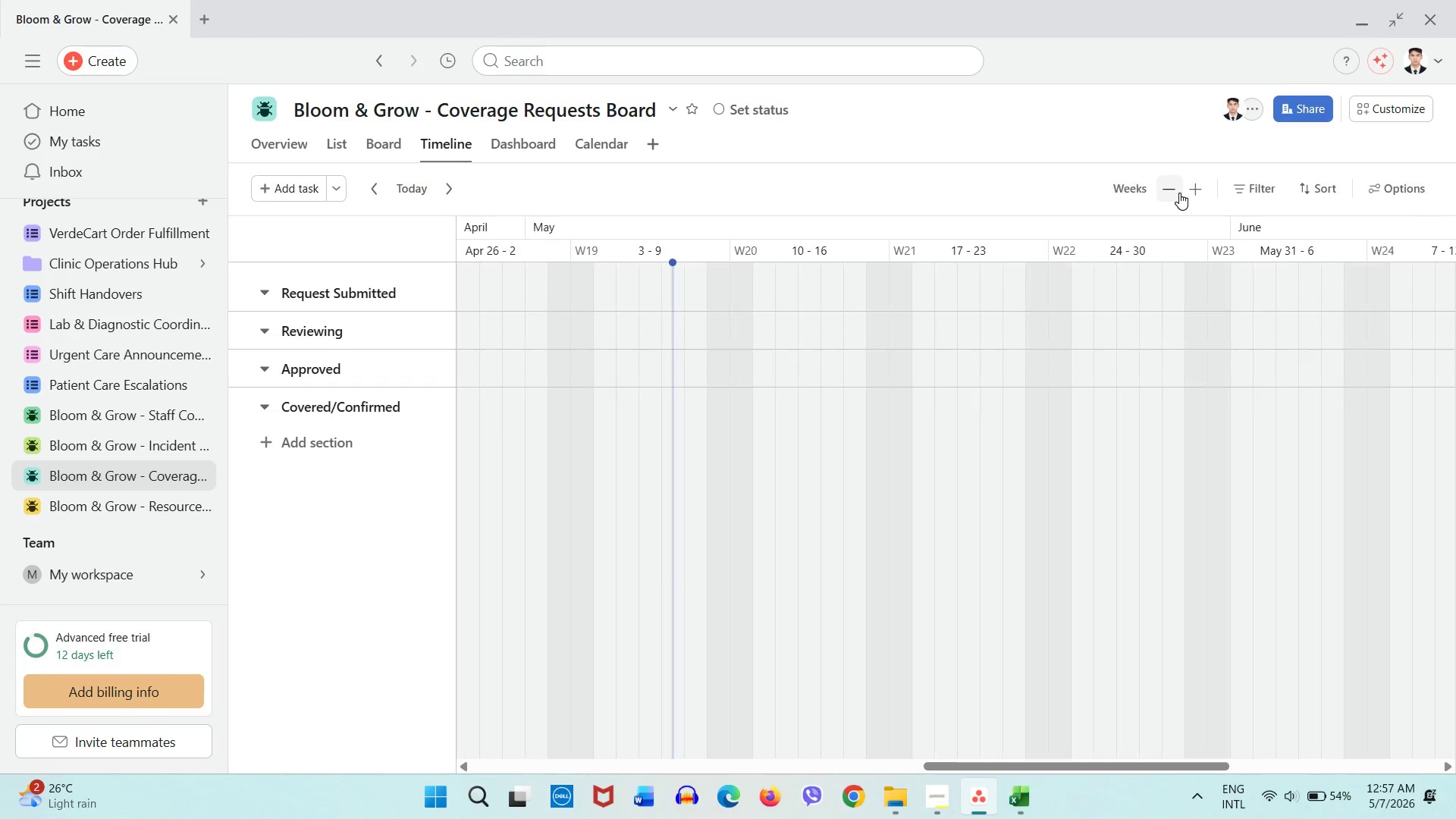 
triple_click([1179, 193])
 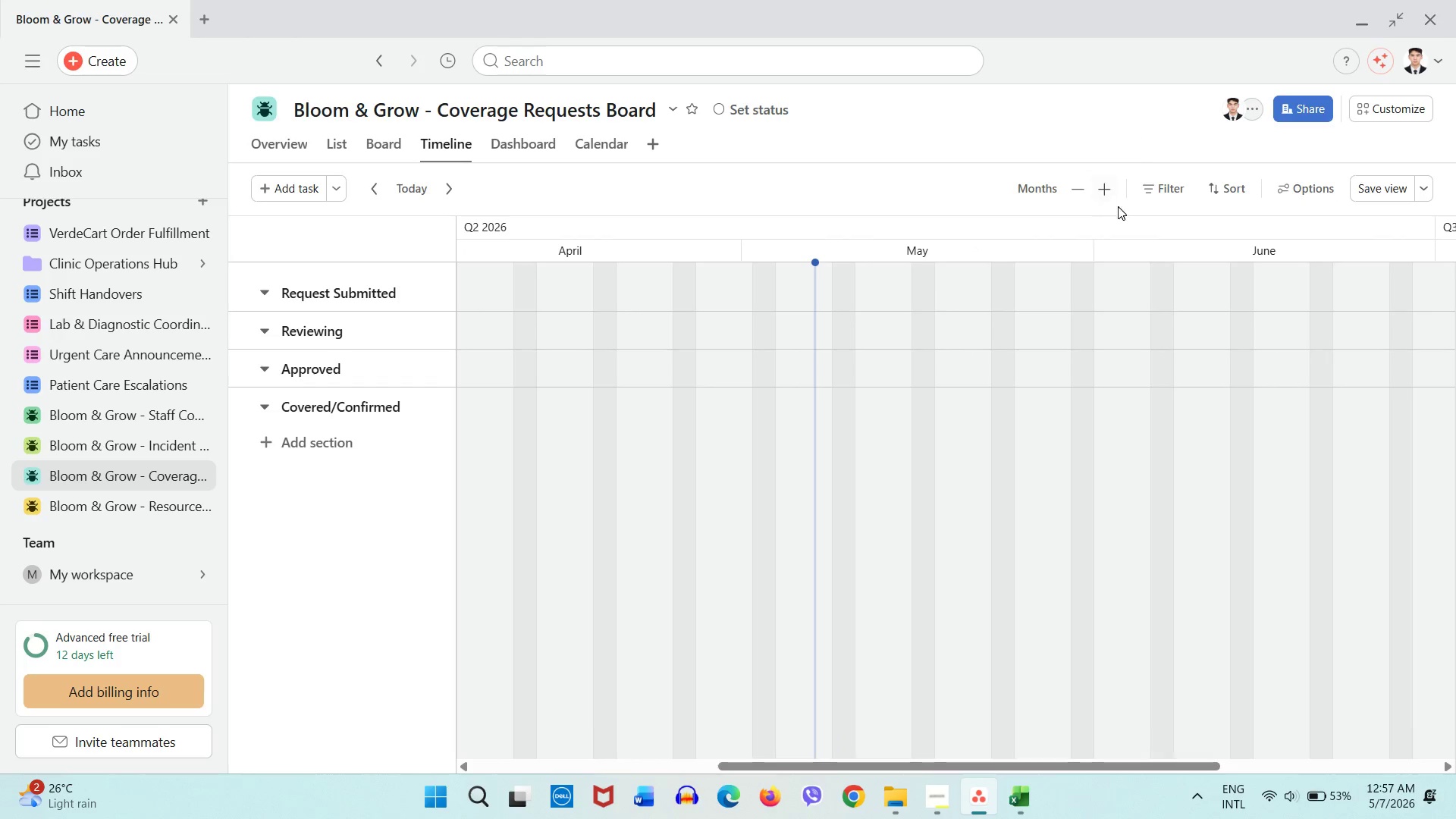 
wait(7.69)
 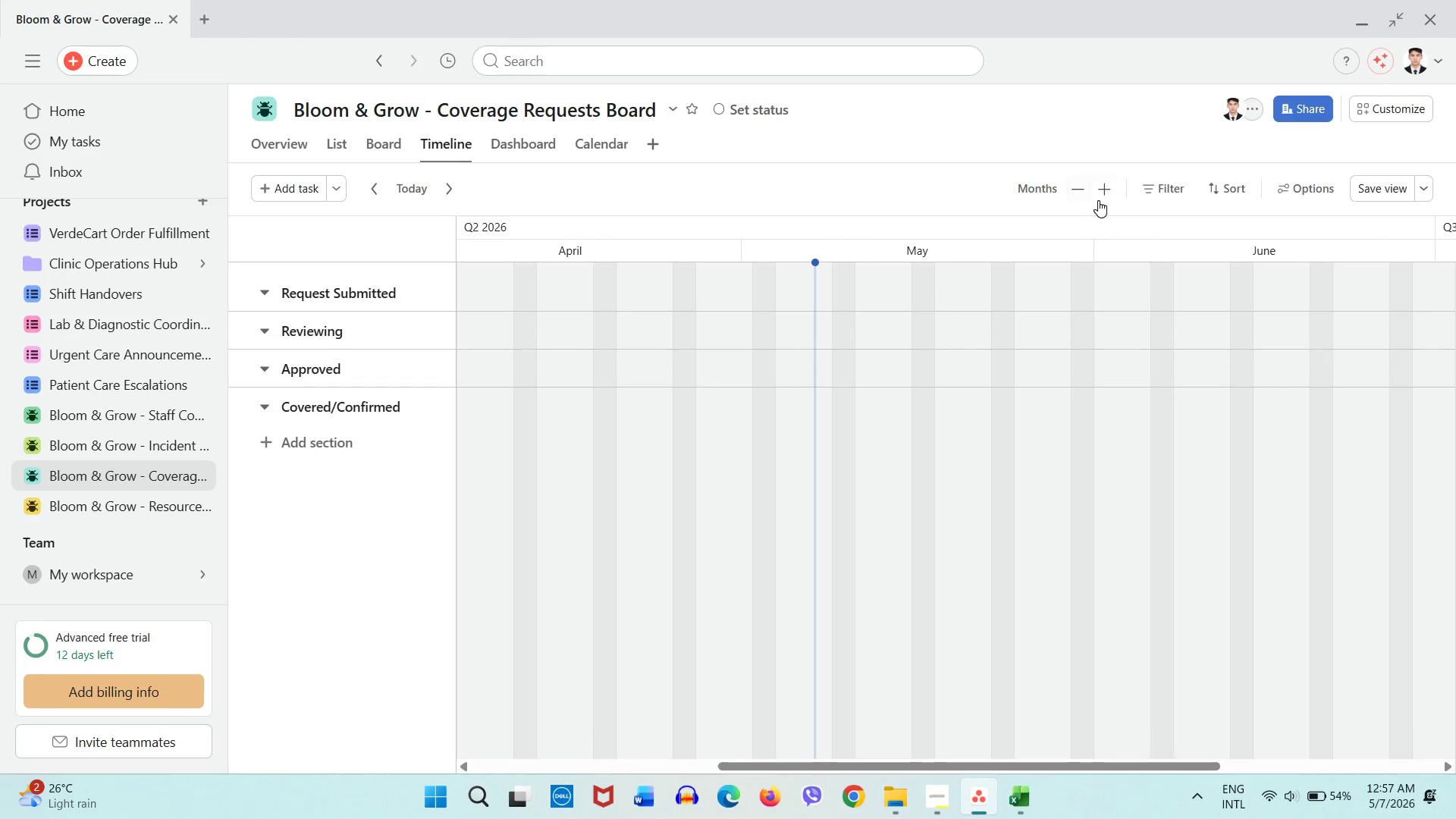 
left_click([1153, 196])
 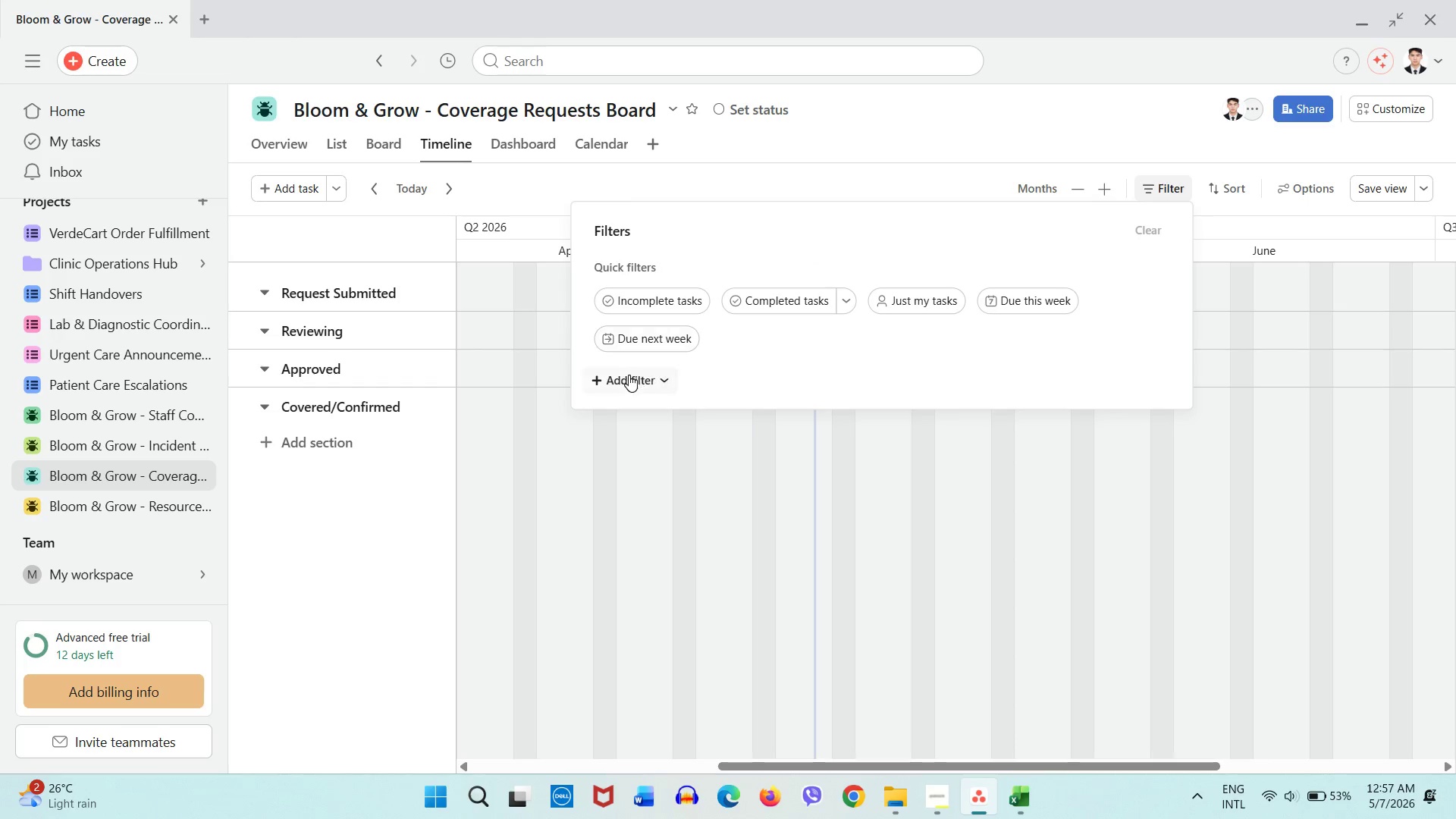 
left_click([629, 375])
 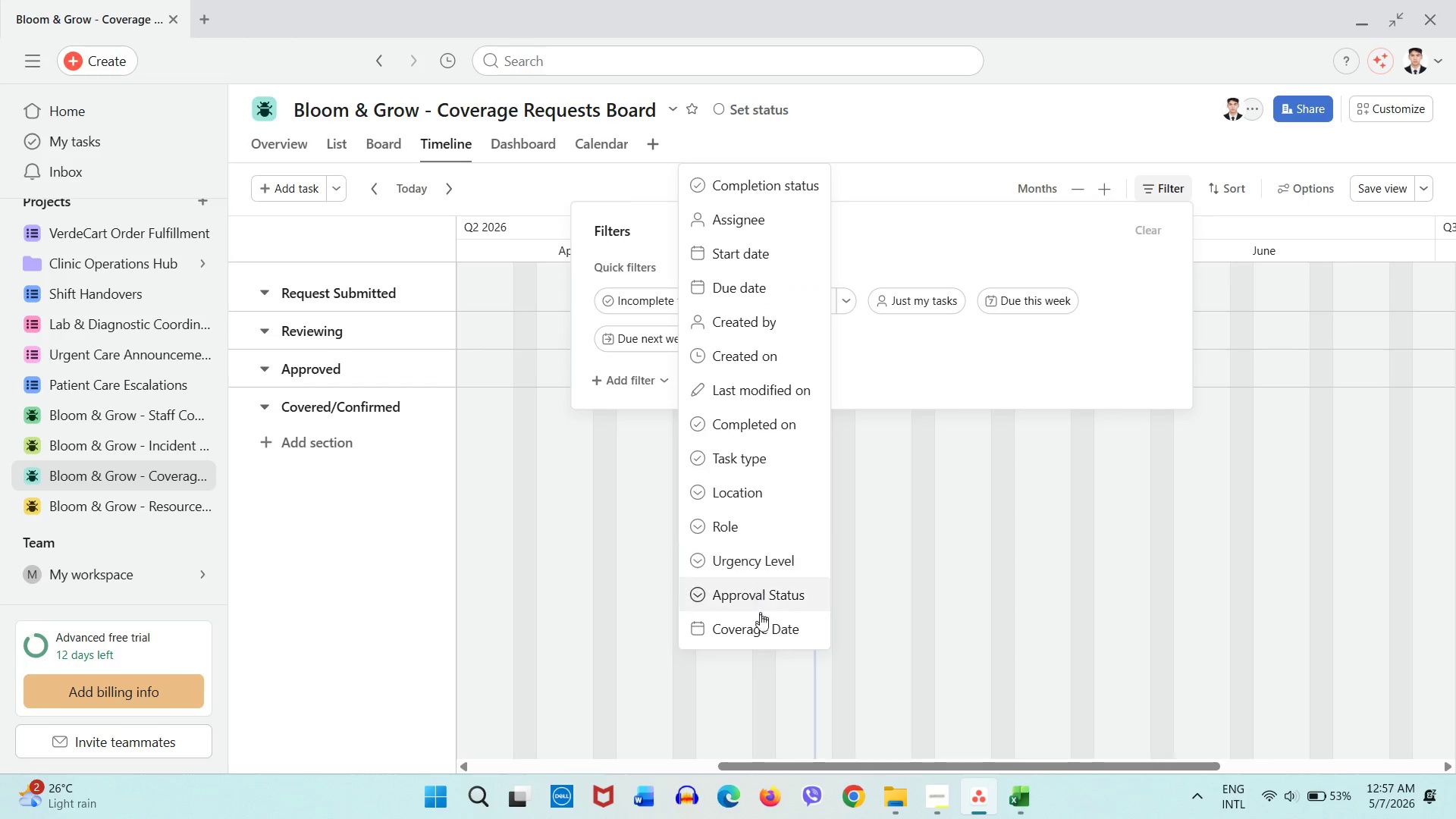 
left_click([761, 623])
 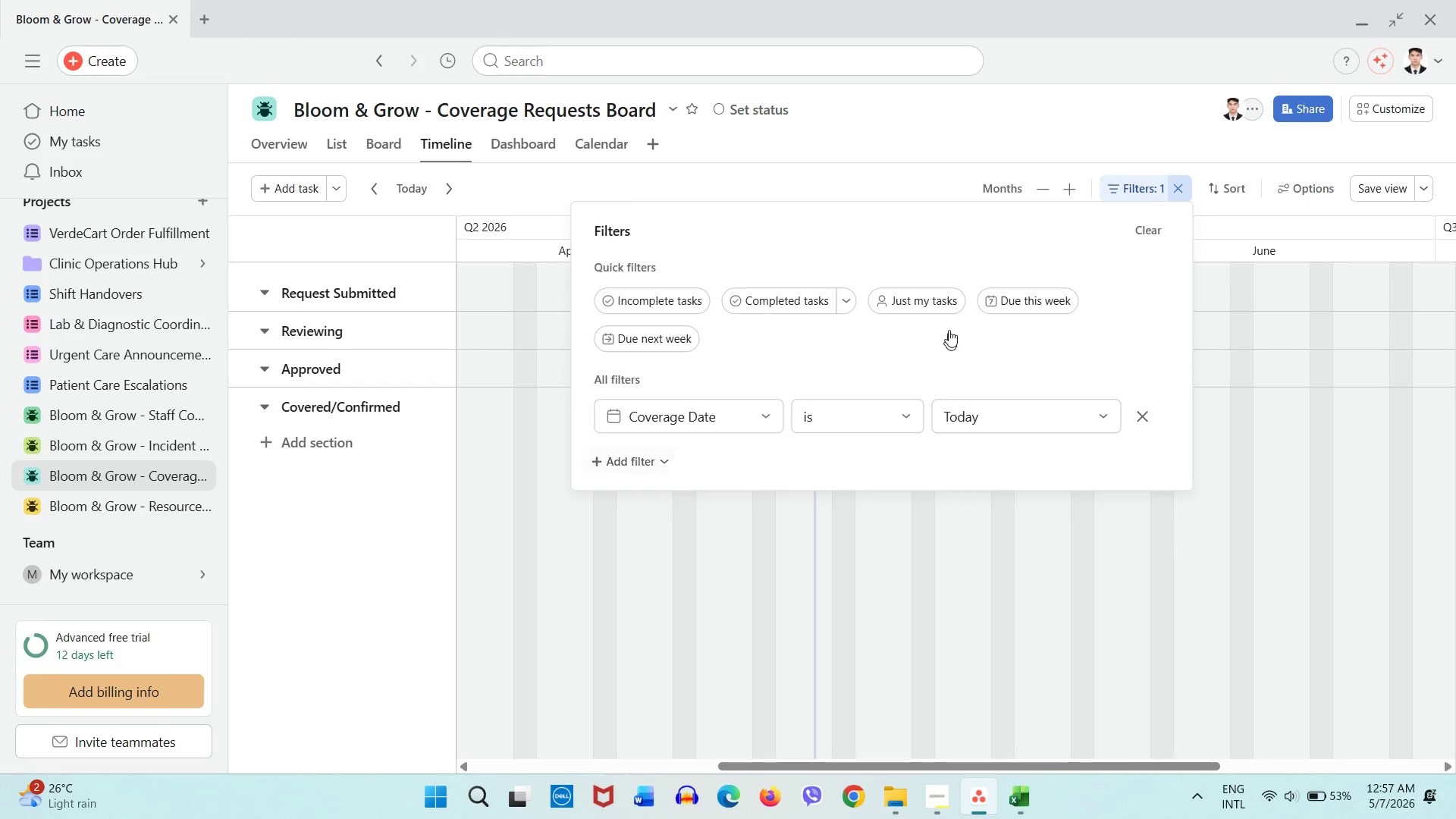 
left_click([1023, 133])
 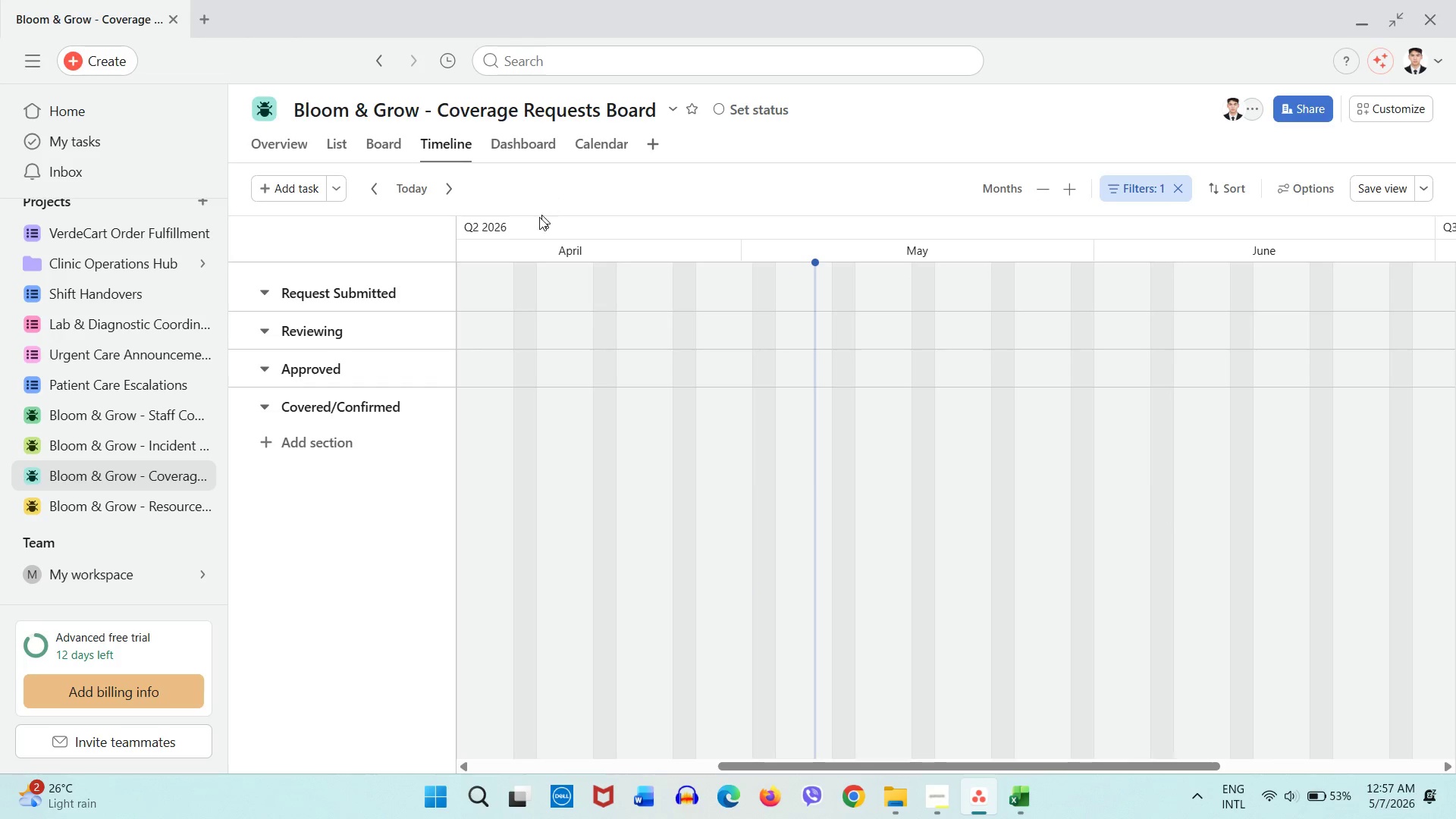 
wait(5.28)
 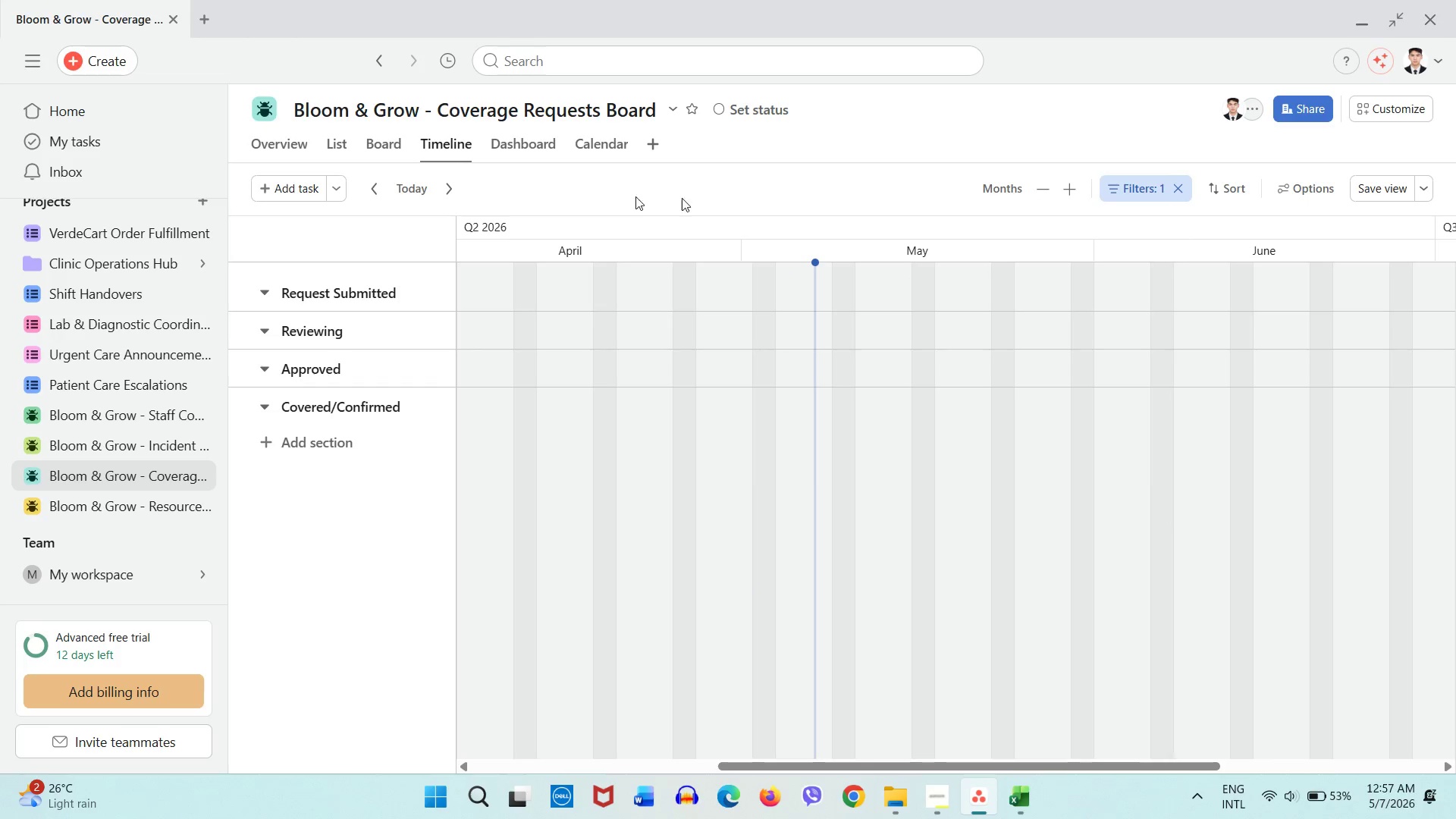 
double_click([382, 186])
 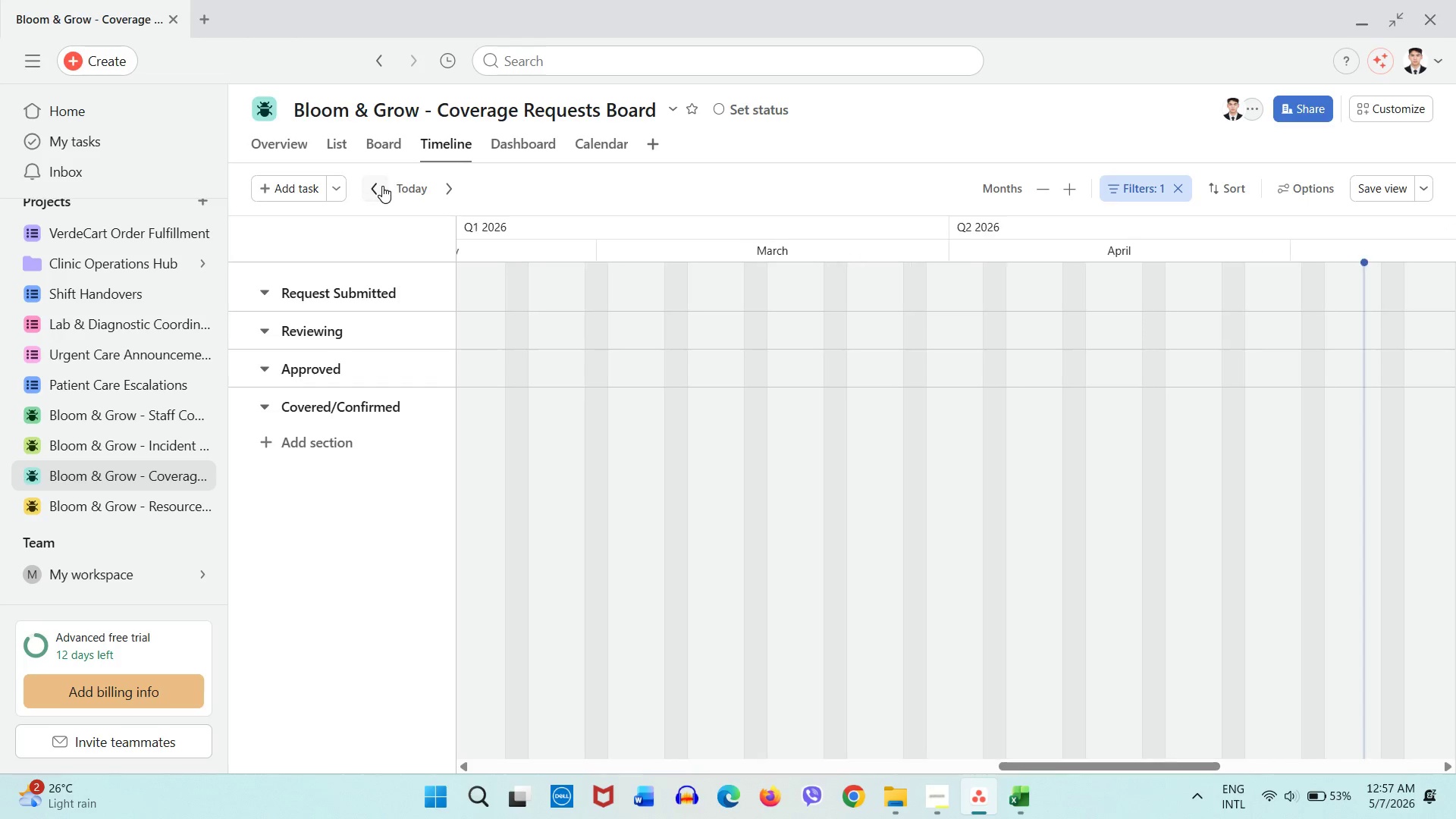 
triple_click([382, 186])
 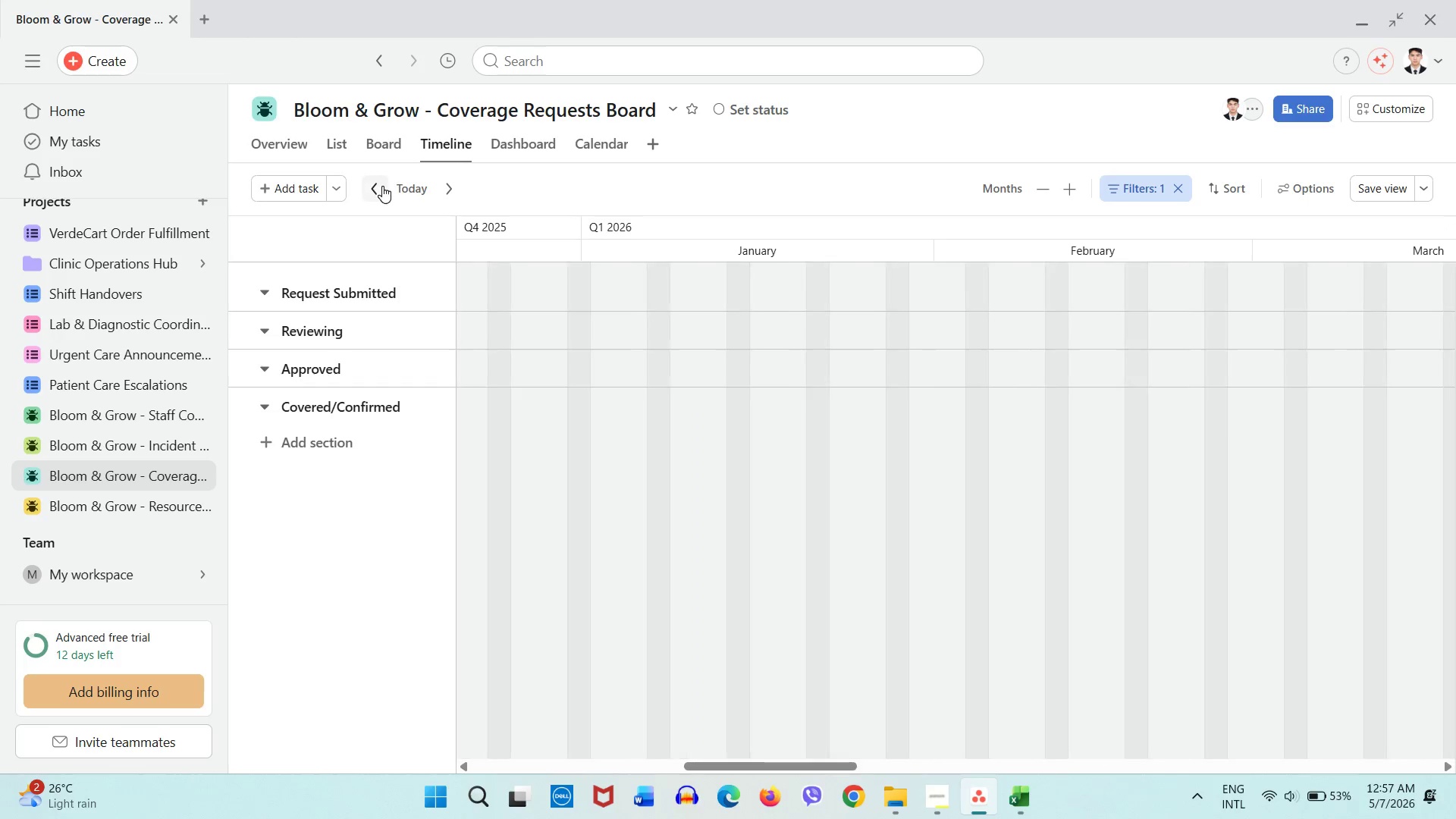 
double_click([382, 186])
 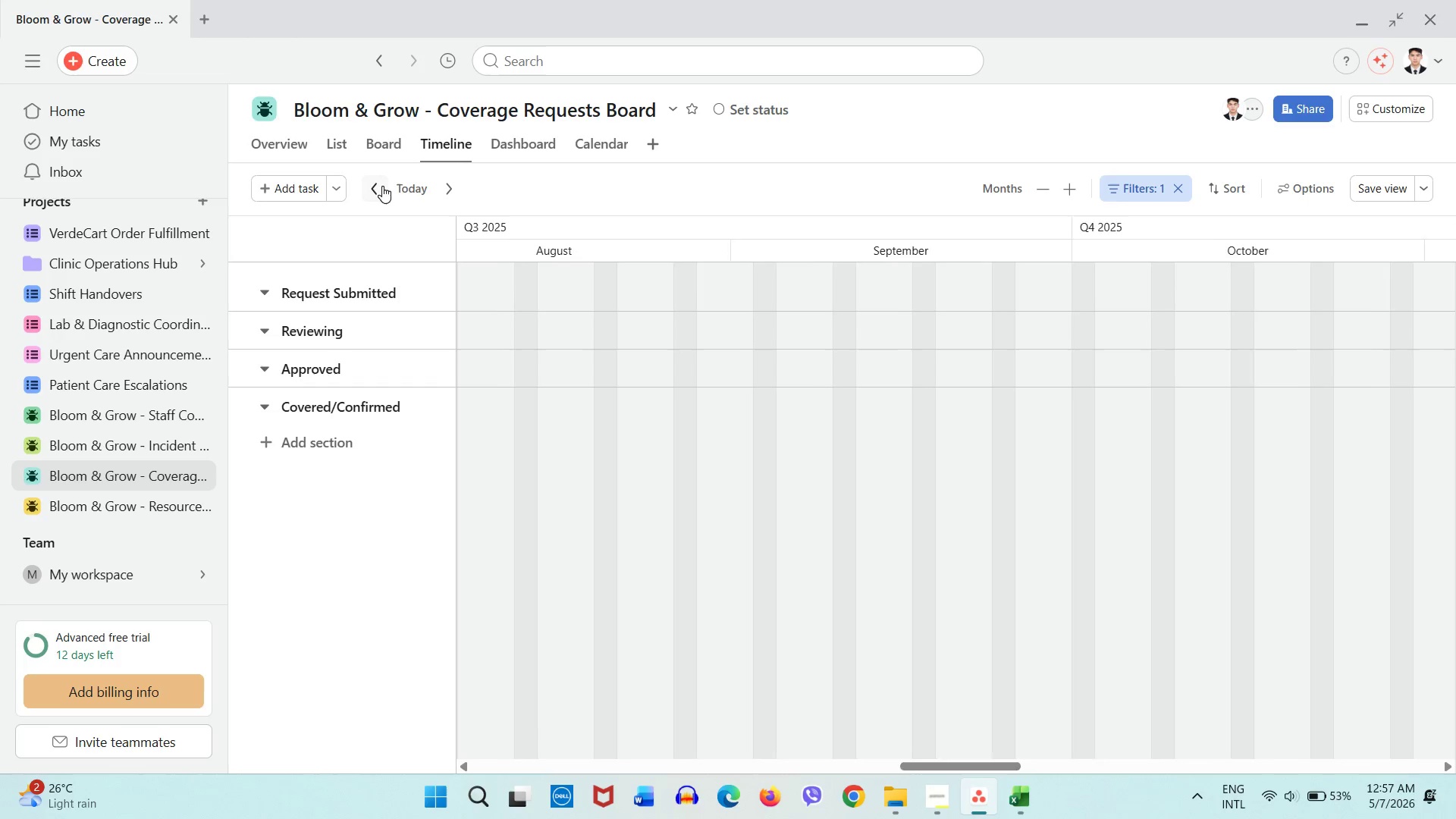 
triple_click([382, 186])
 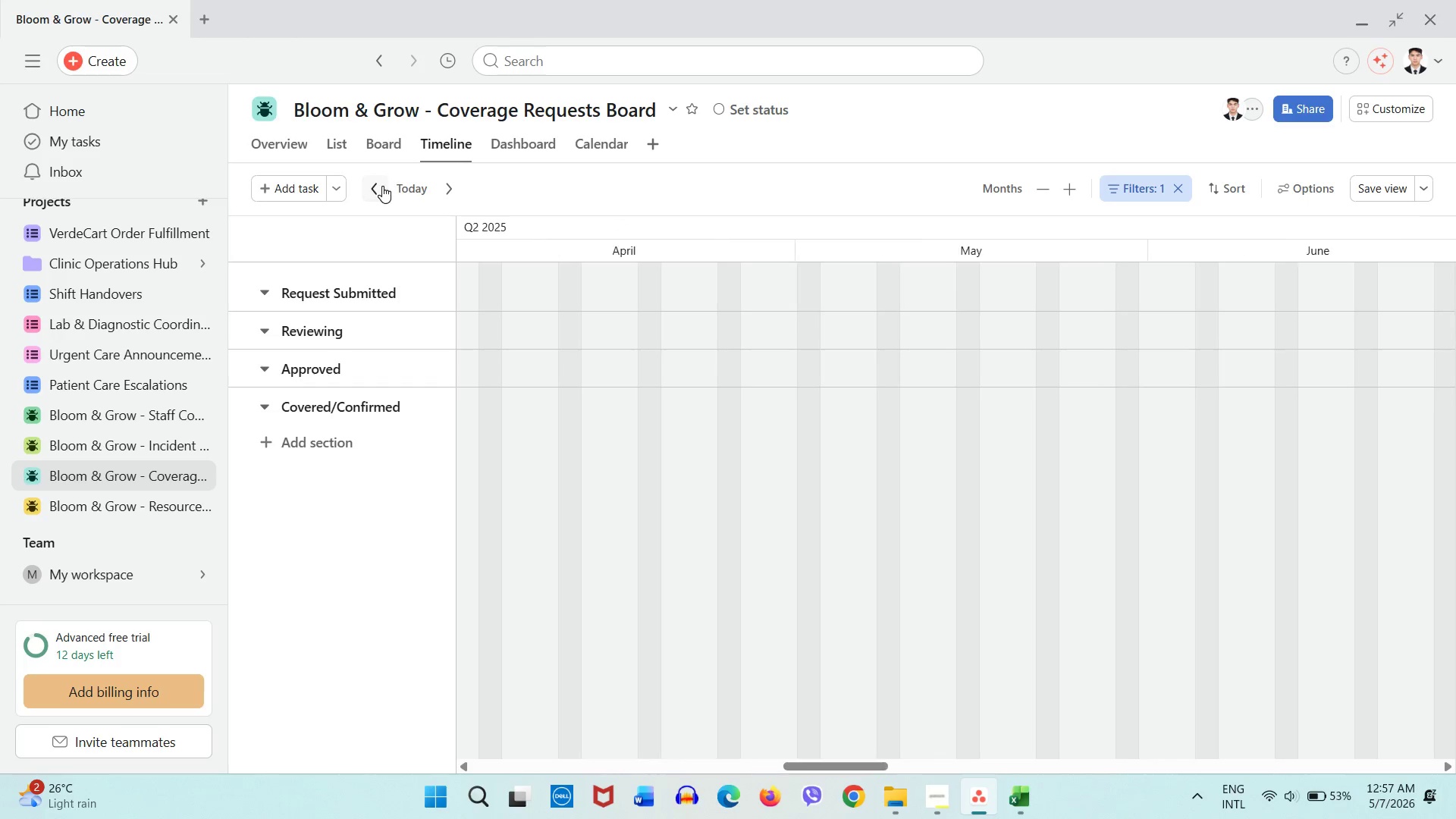 
triple_click([382, 186])
 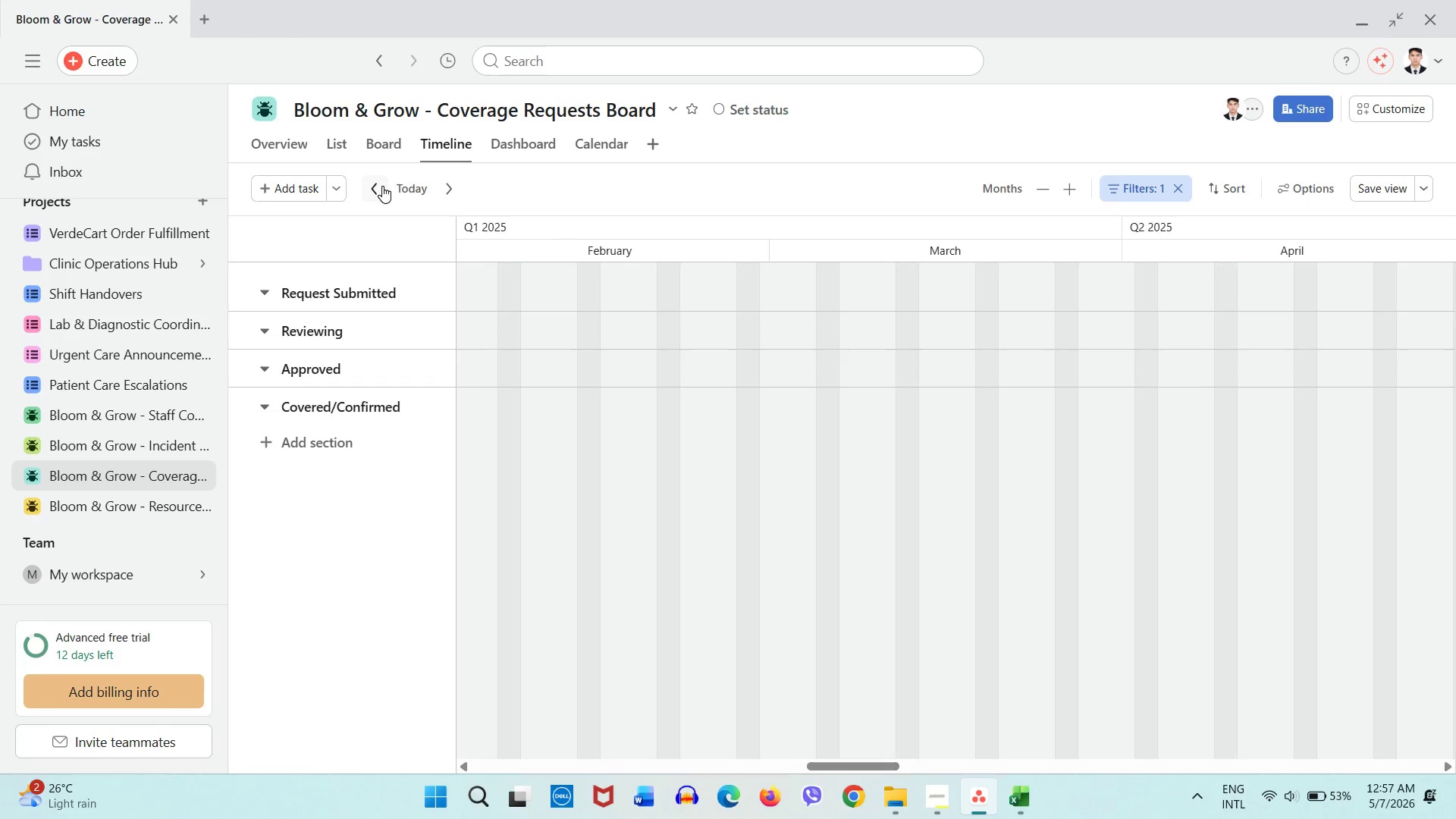 
left_click([382, 186])
 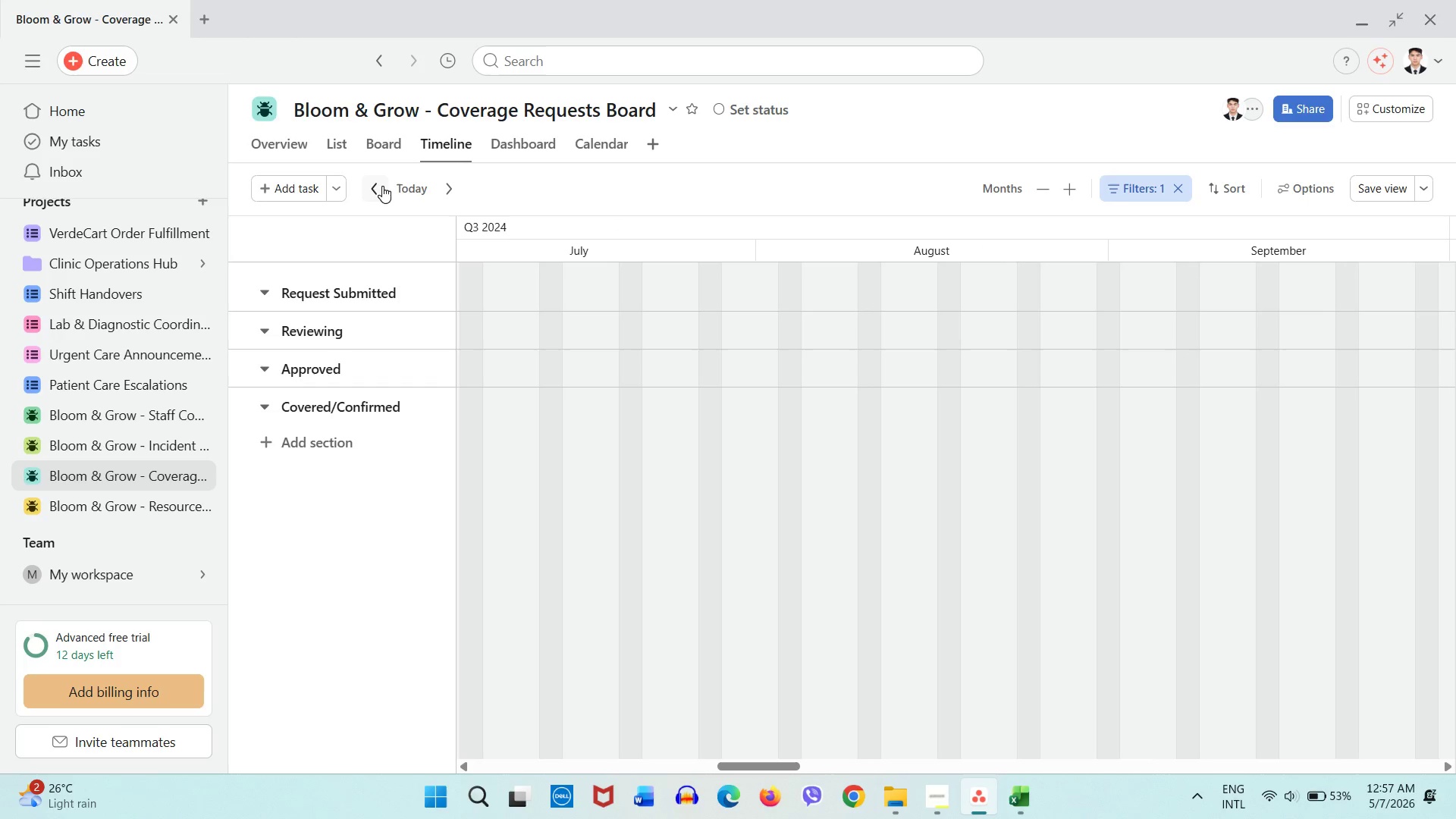 
left_click([382, 186])
 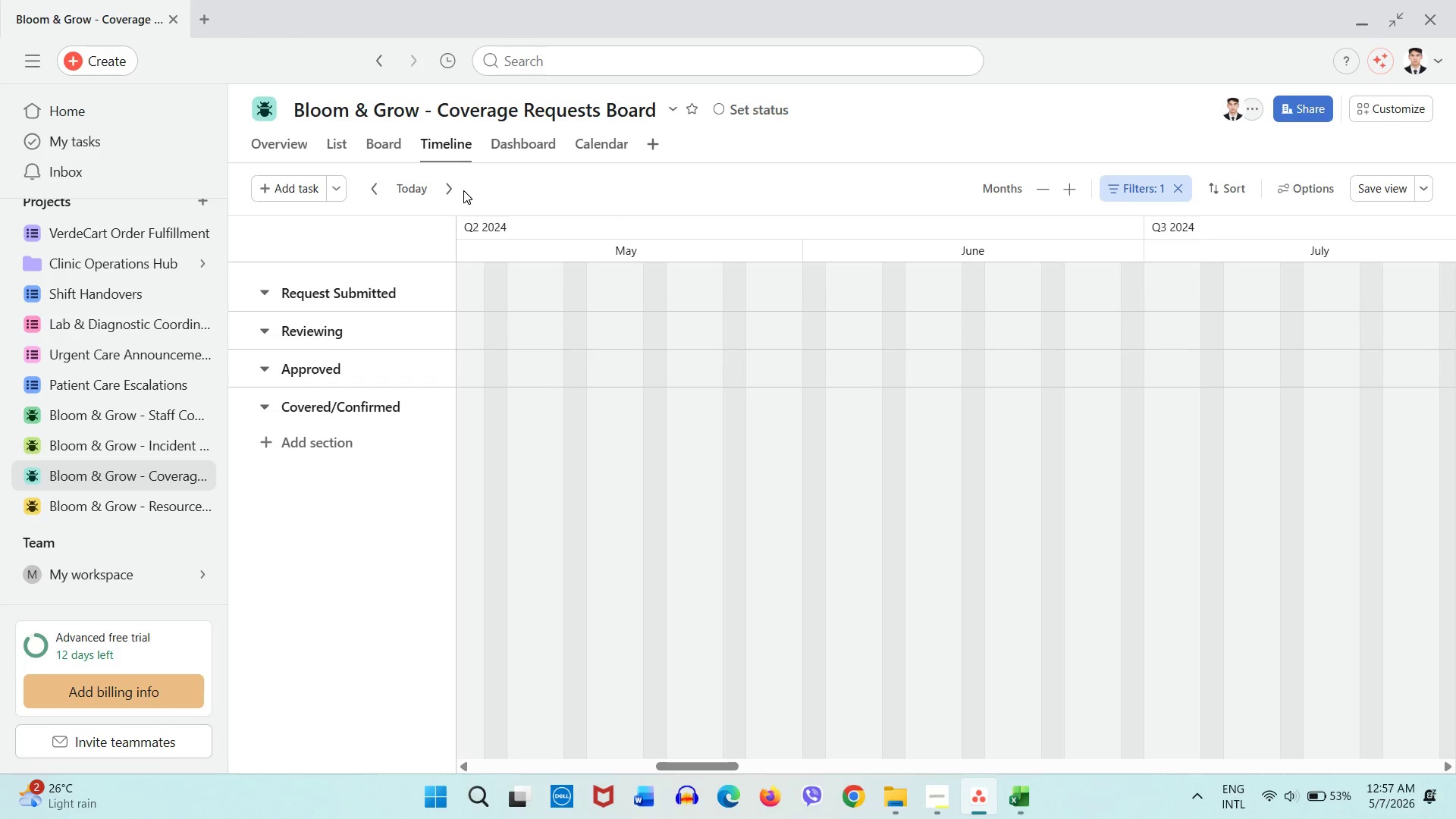 
left_click([460, 190])
 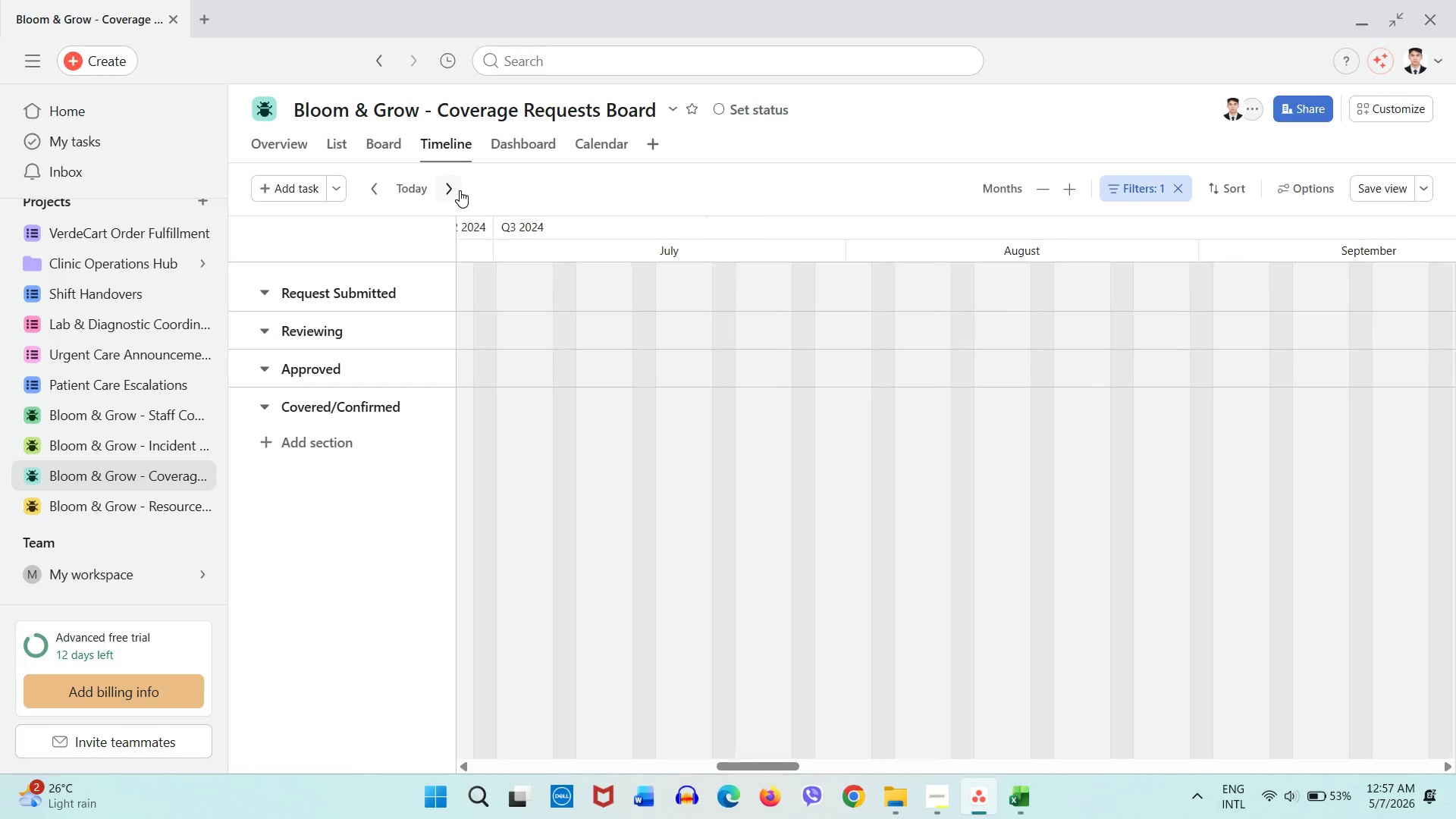 
left_click([460, 190])
 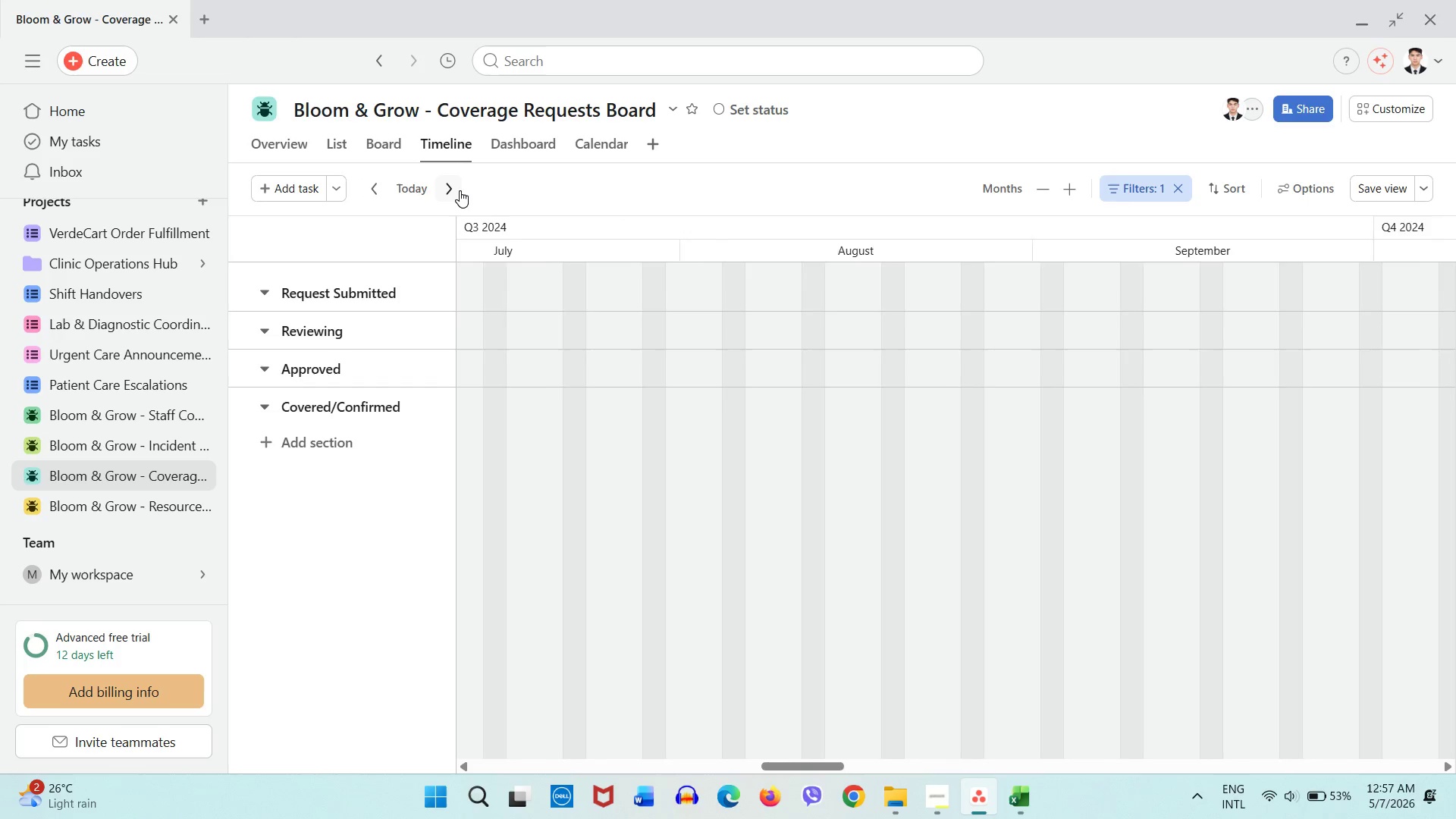 
double_click([460, 190])
 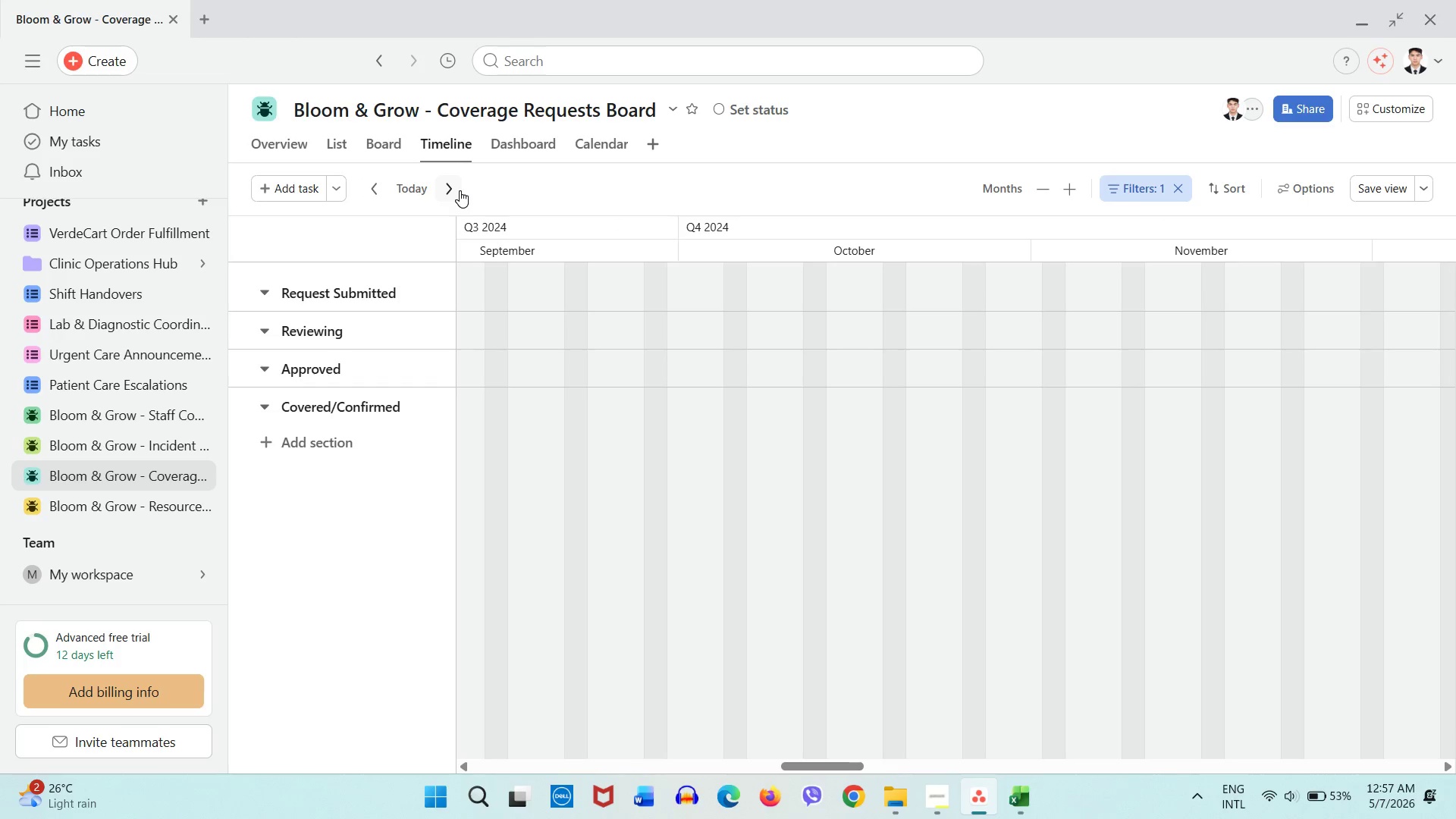 
triple_click([460, 190])
 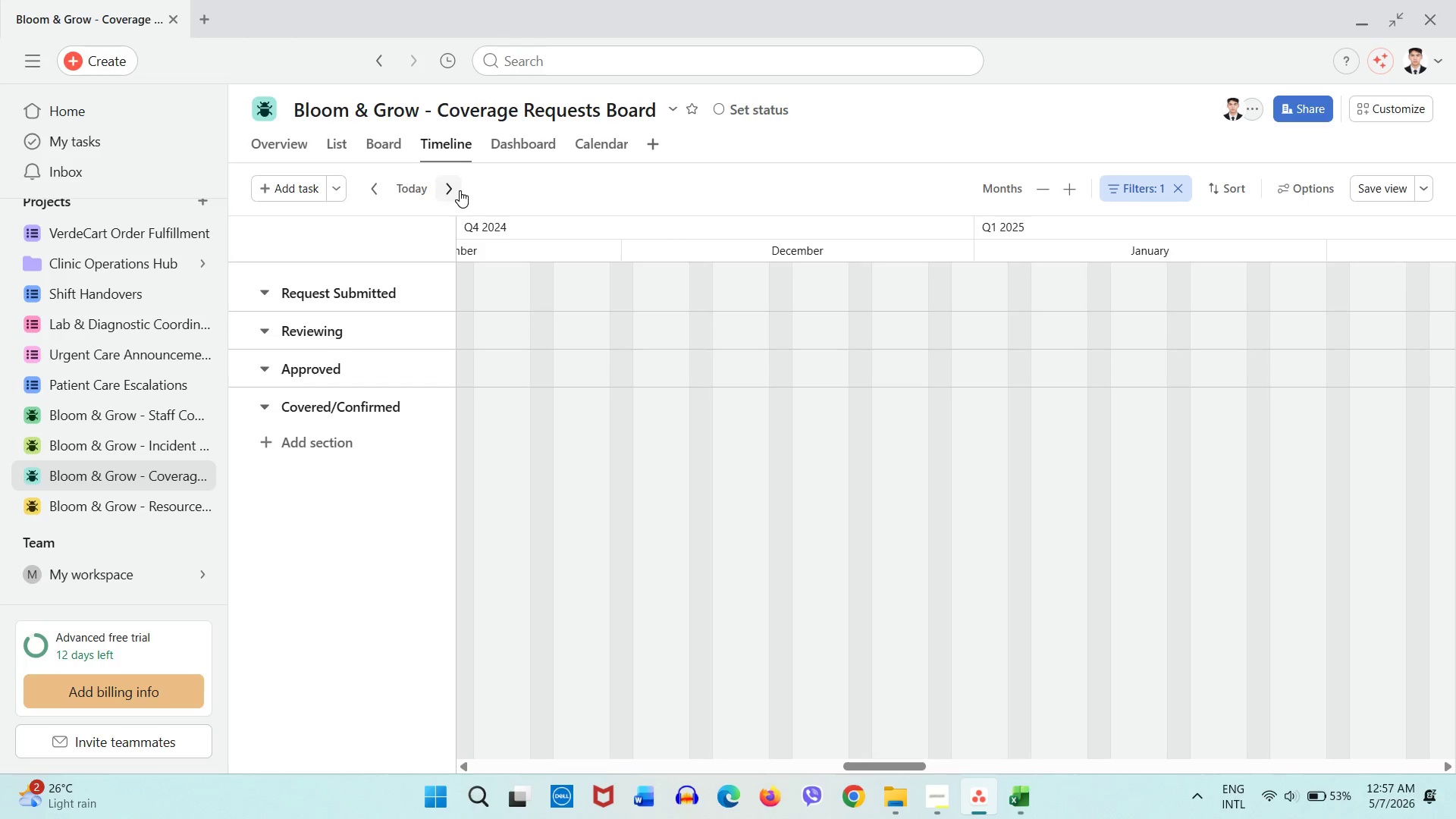 
double_click([460, 190])
 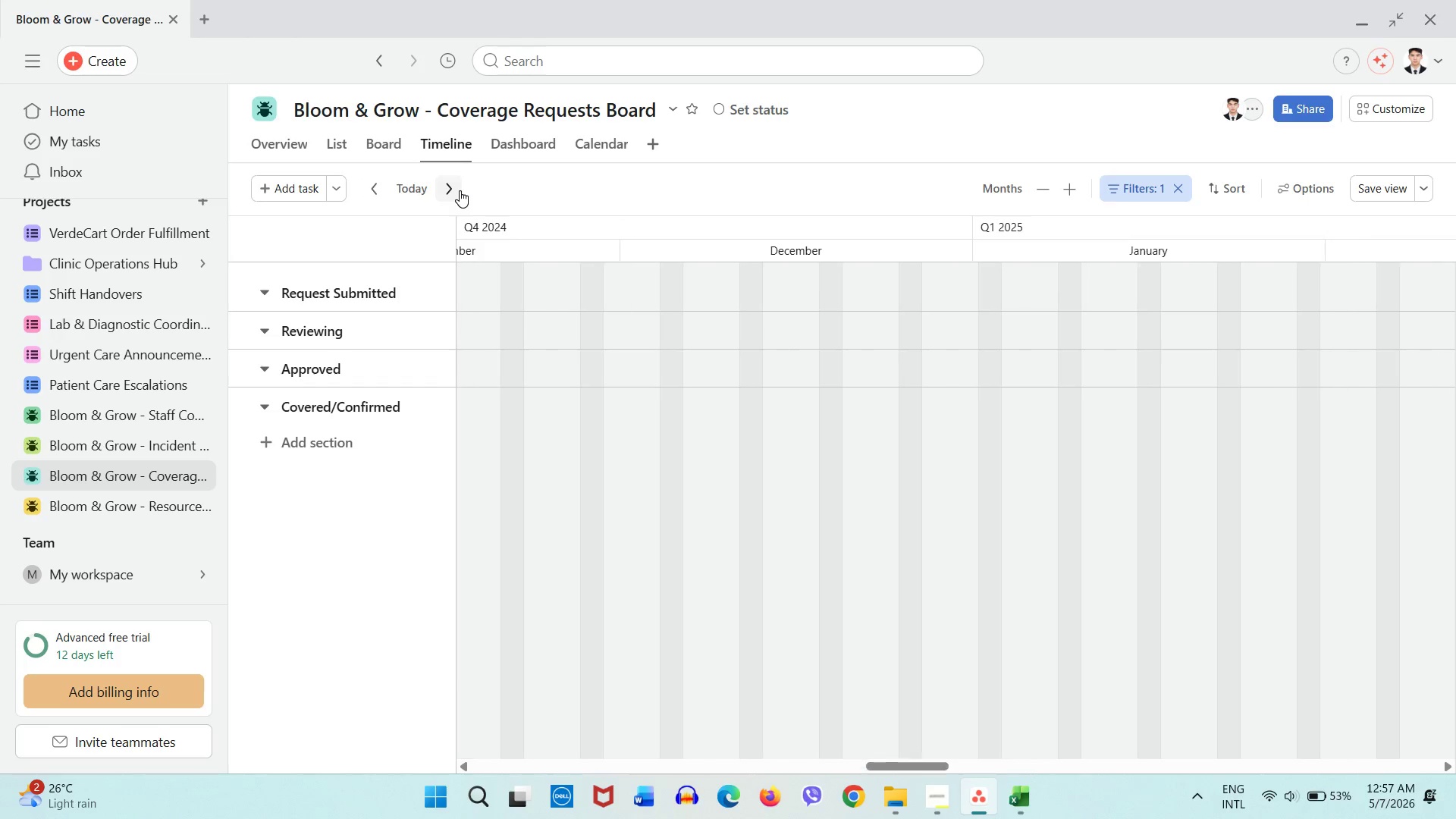 
triple_click([460, 190])
 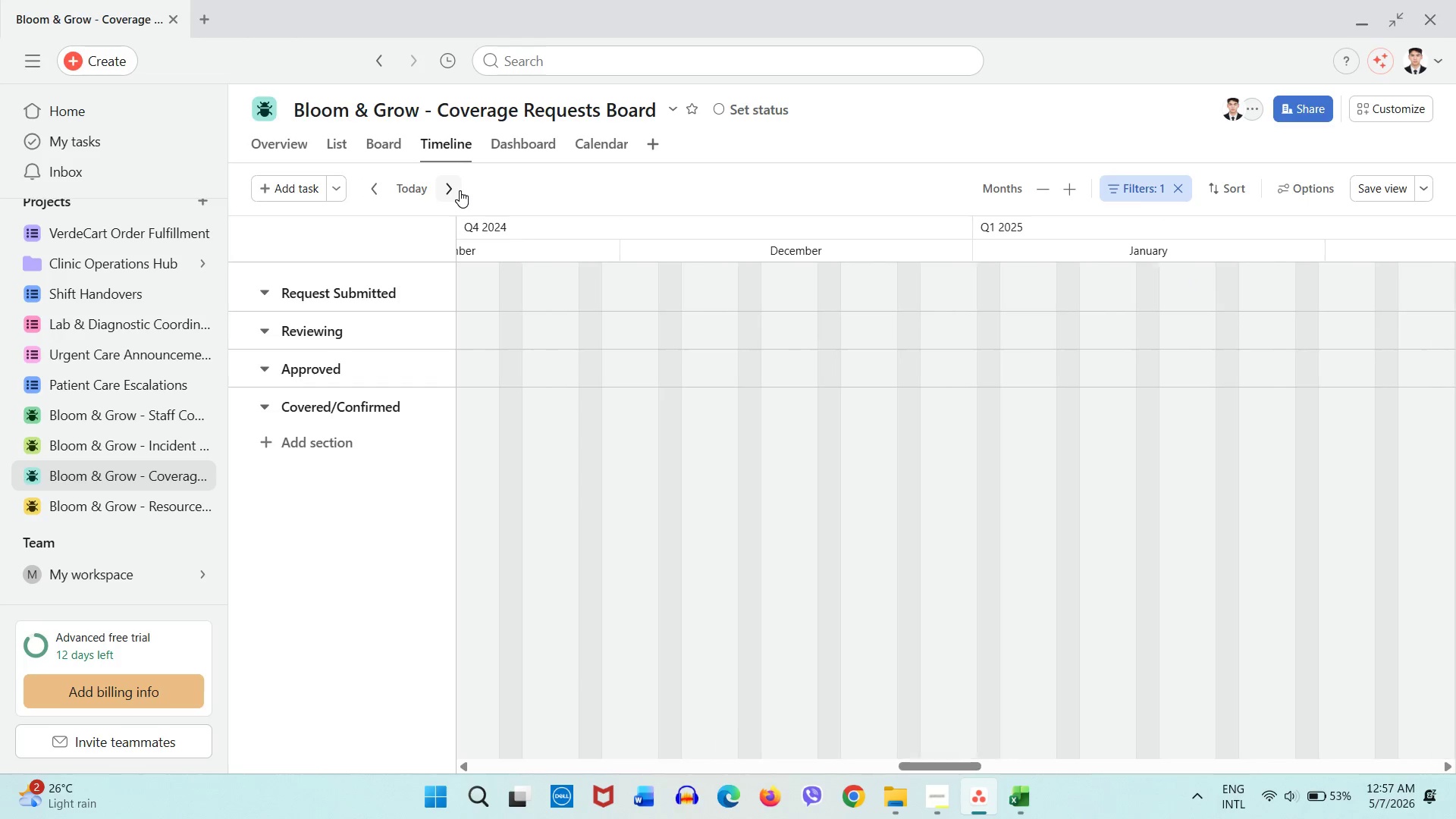 
triple_click([460, 190])
 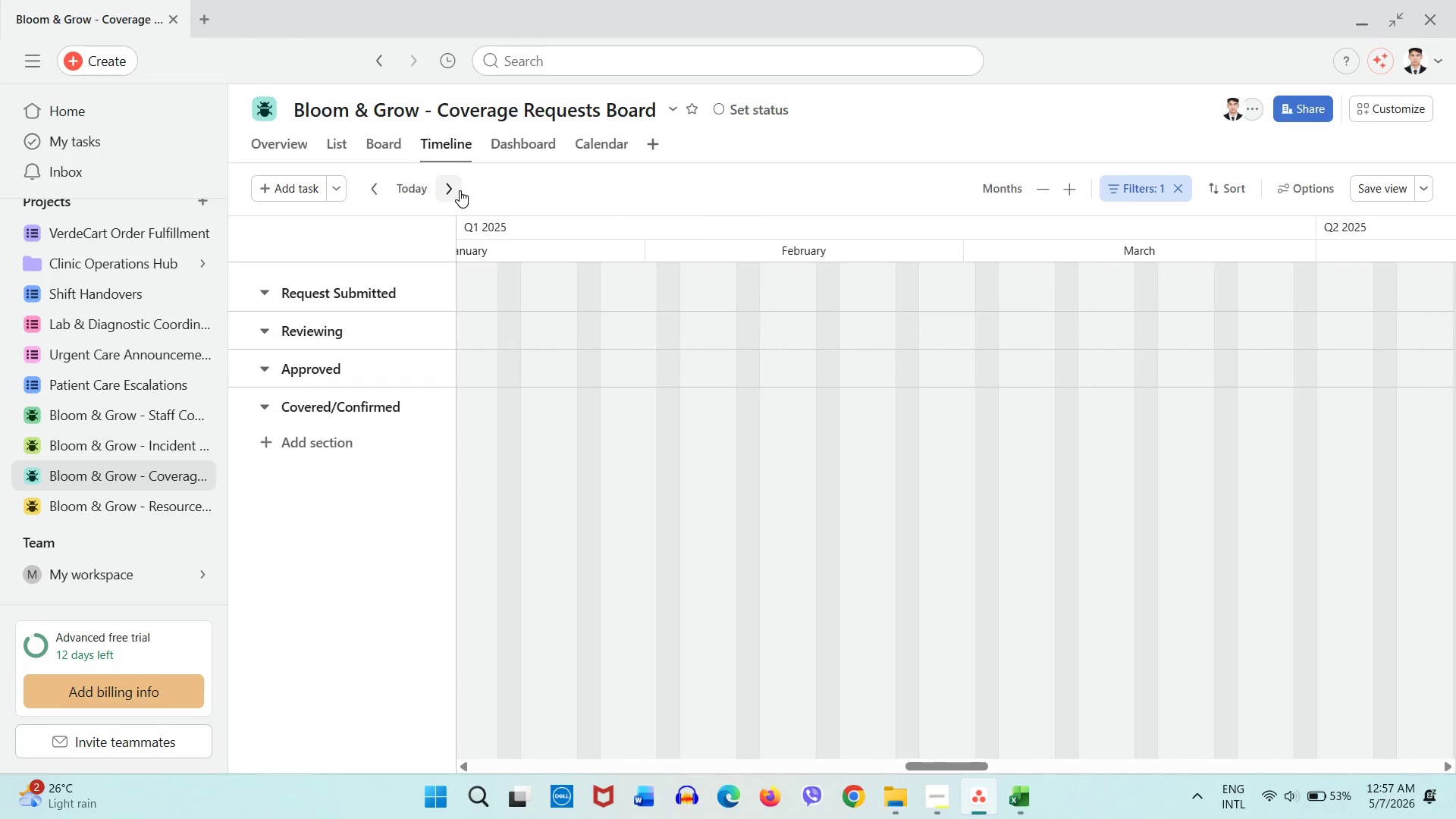 
triple_click([460, 190])
 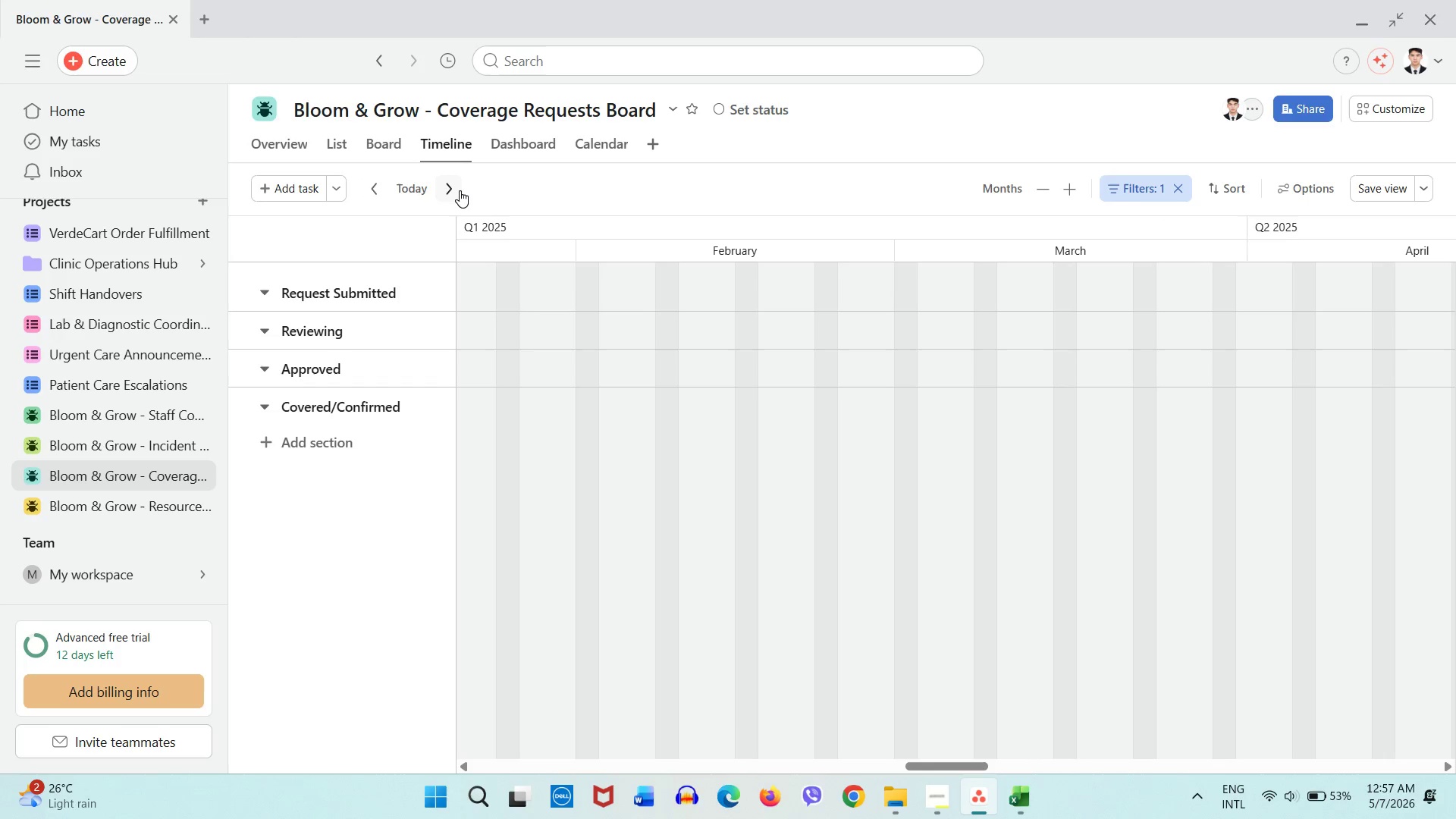 
left_click([460, 190])
 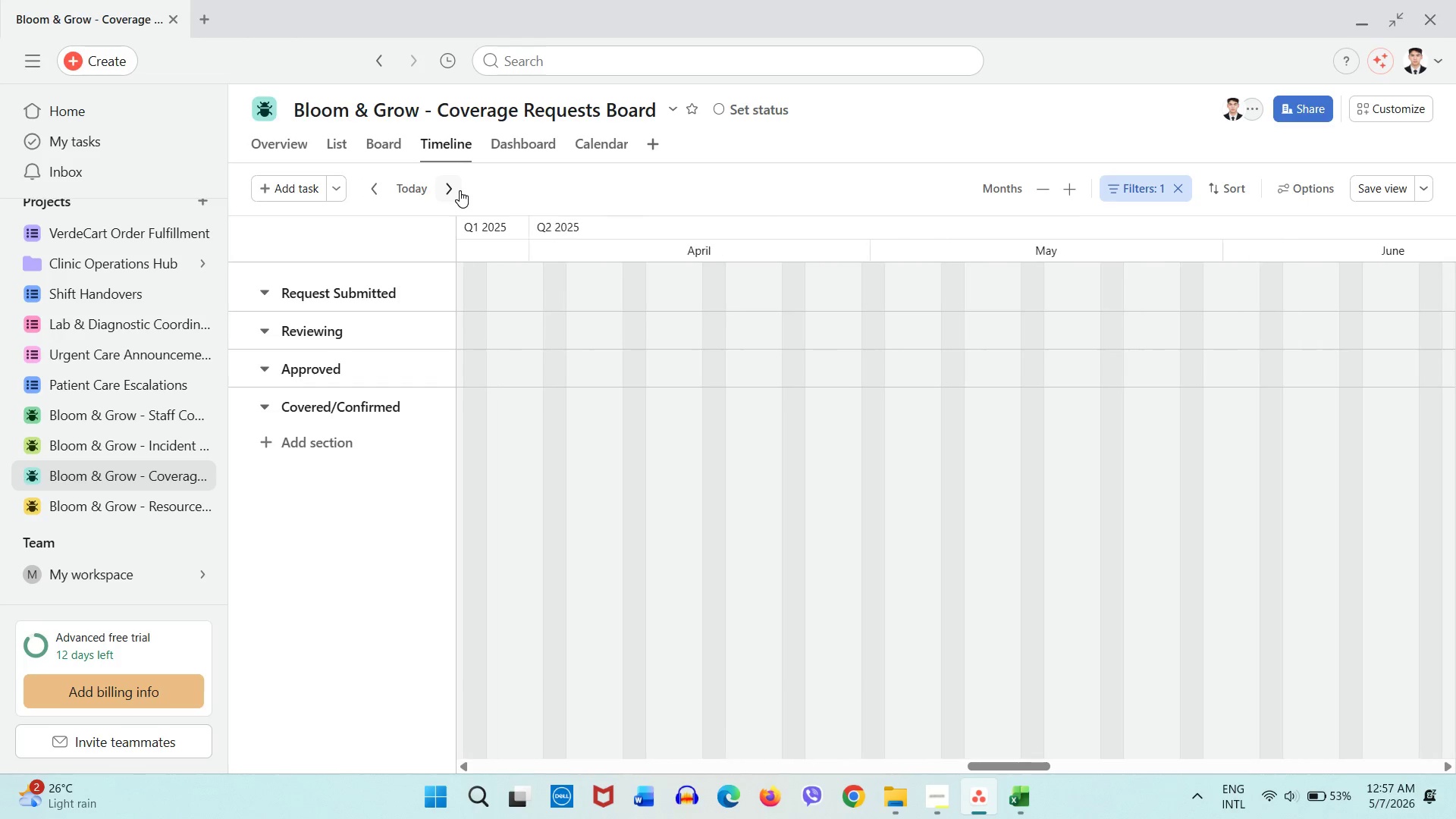 
double_click([460, 190])
 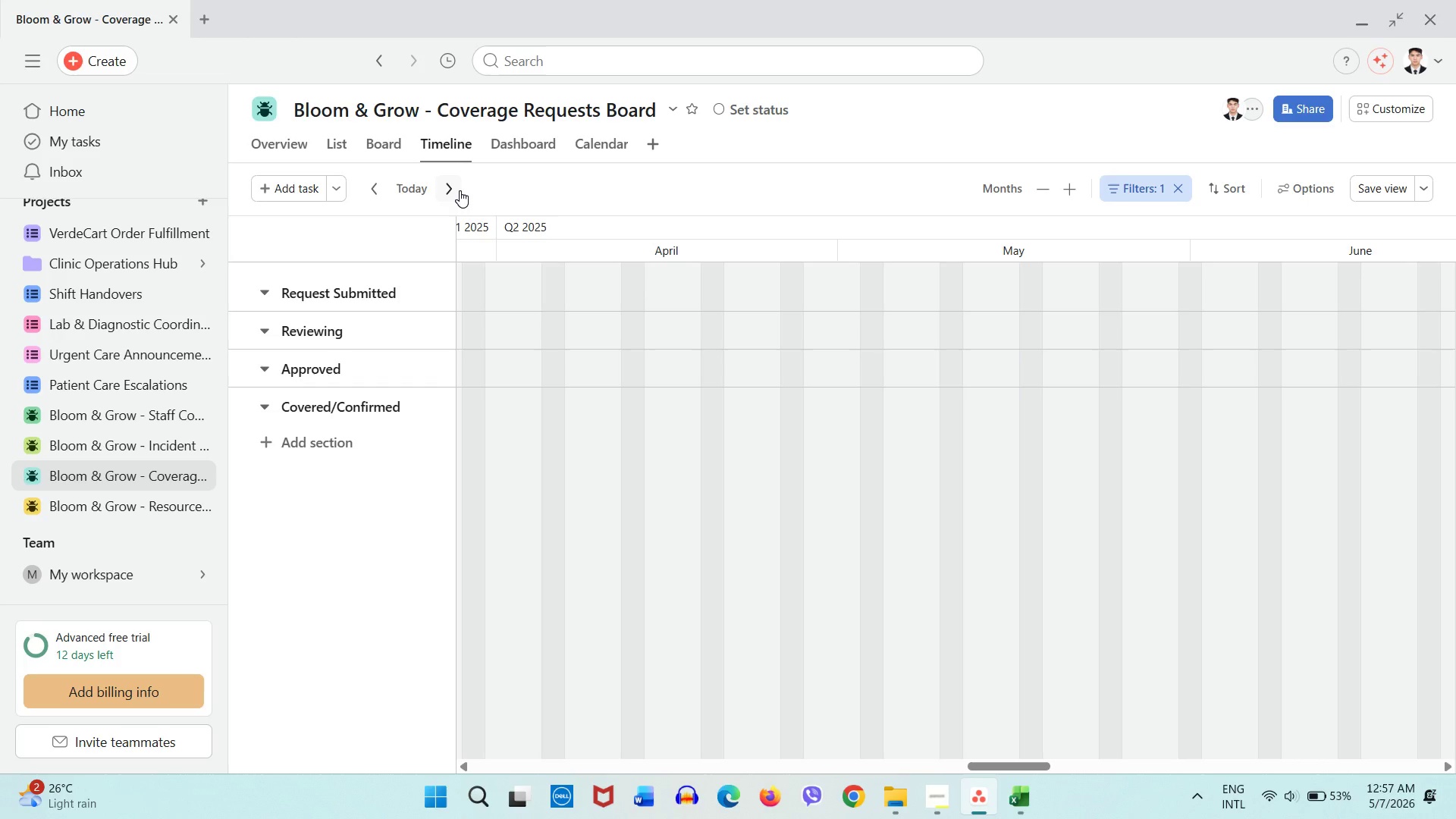 
triple_click([460, 190])
 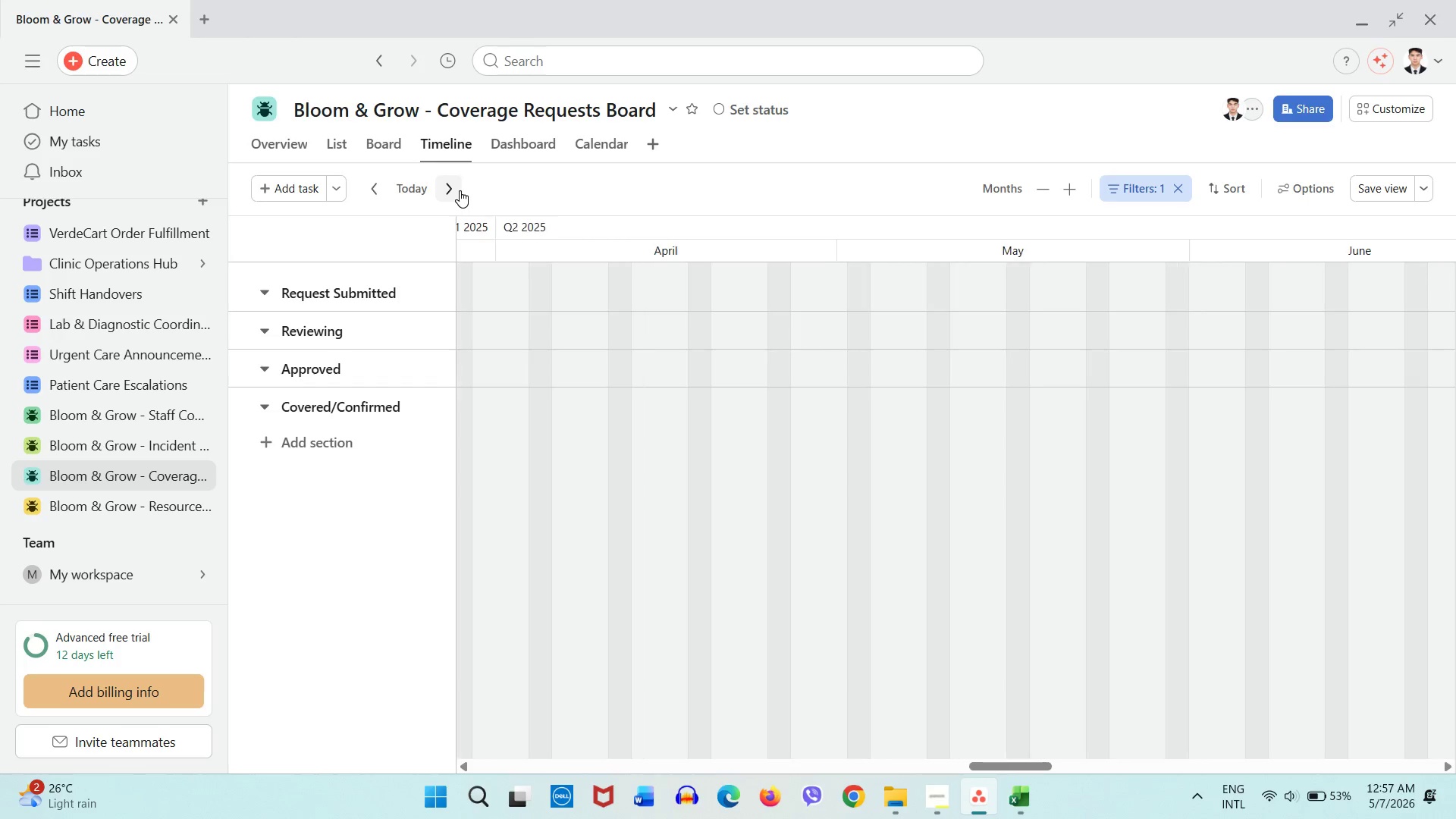 
triple_click([460, 190])
 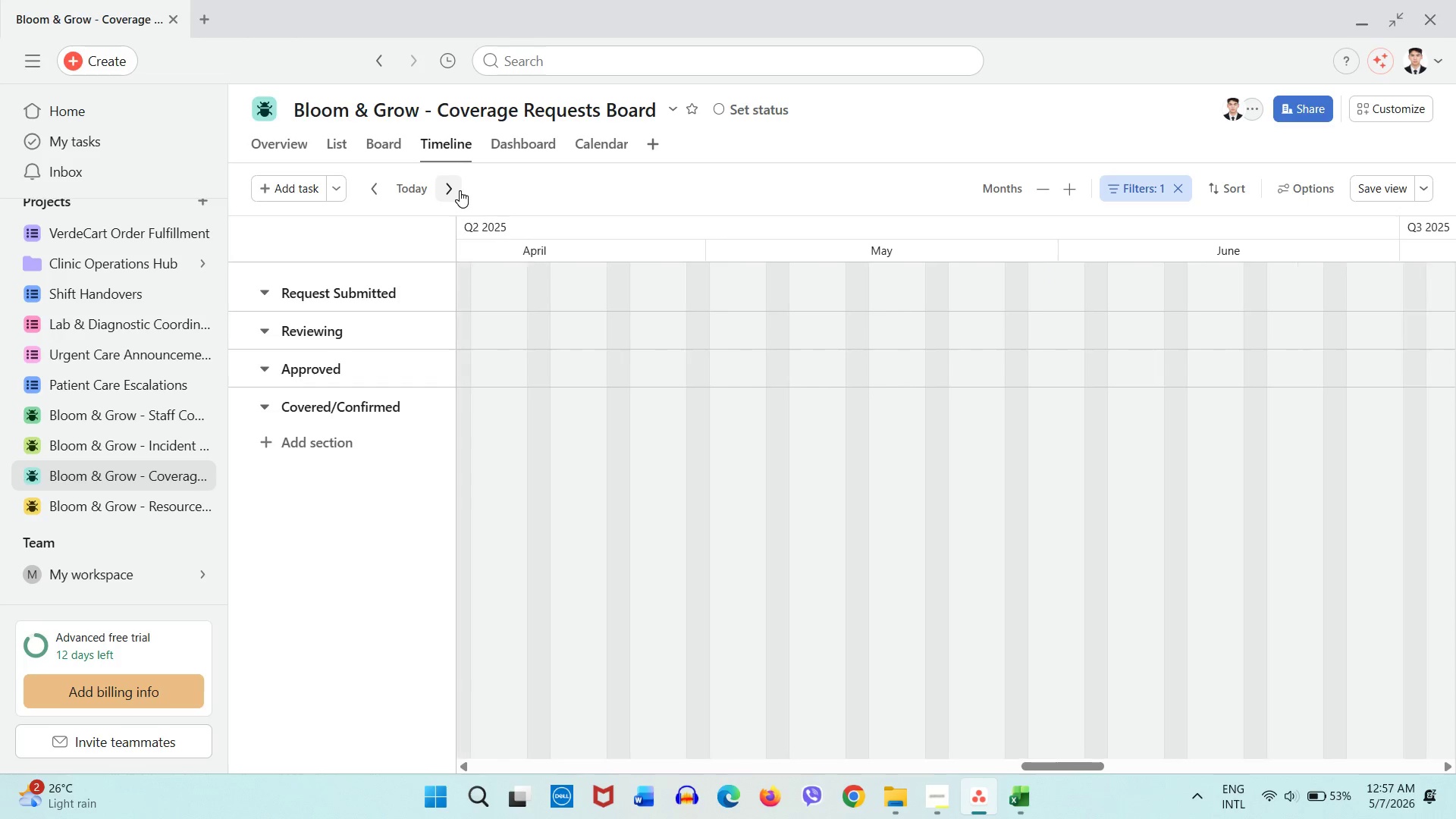 
triple_click([460, 190])
 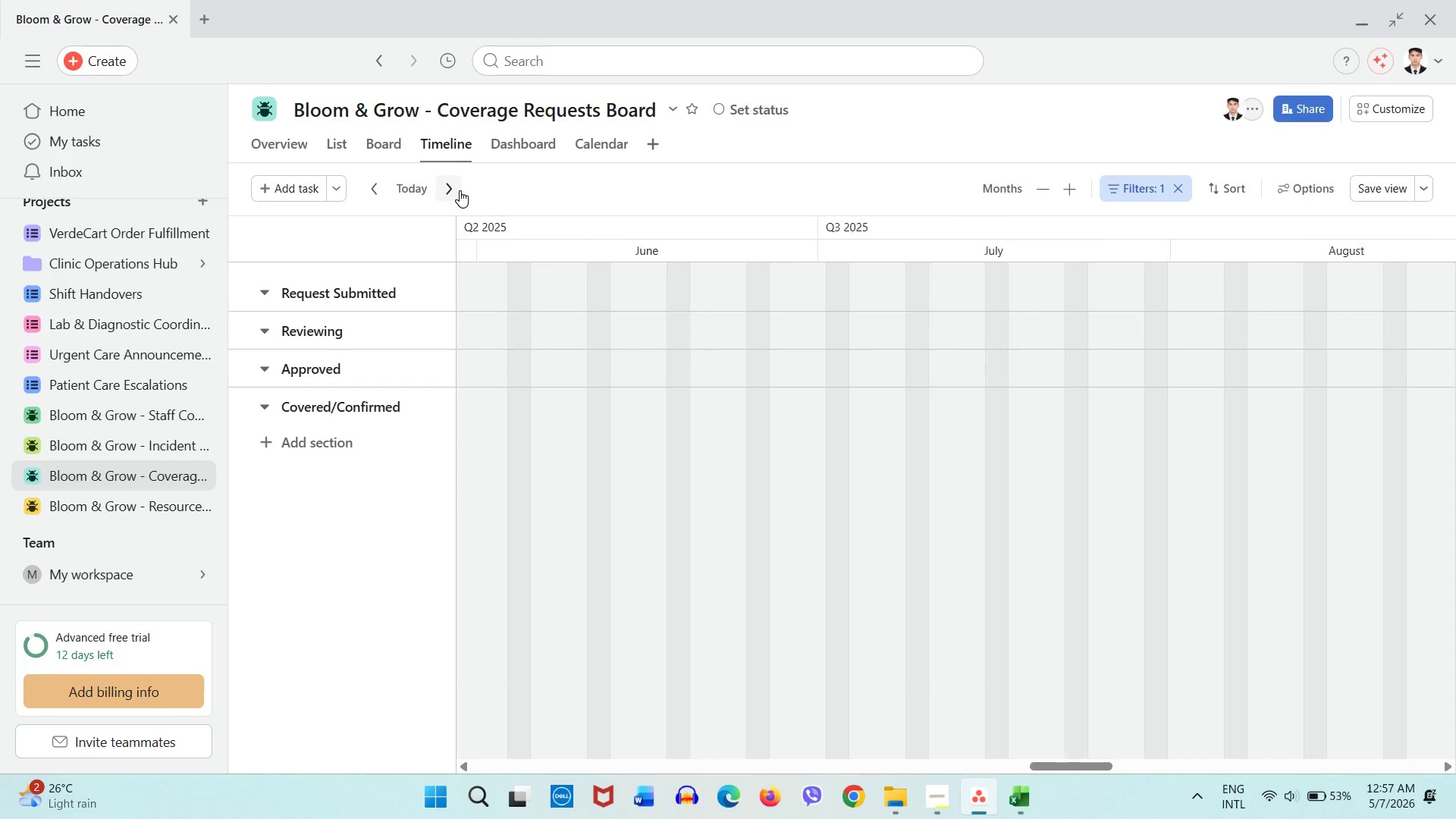 
triple_click([460, 190])
 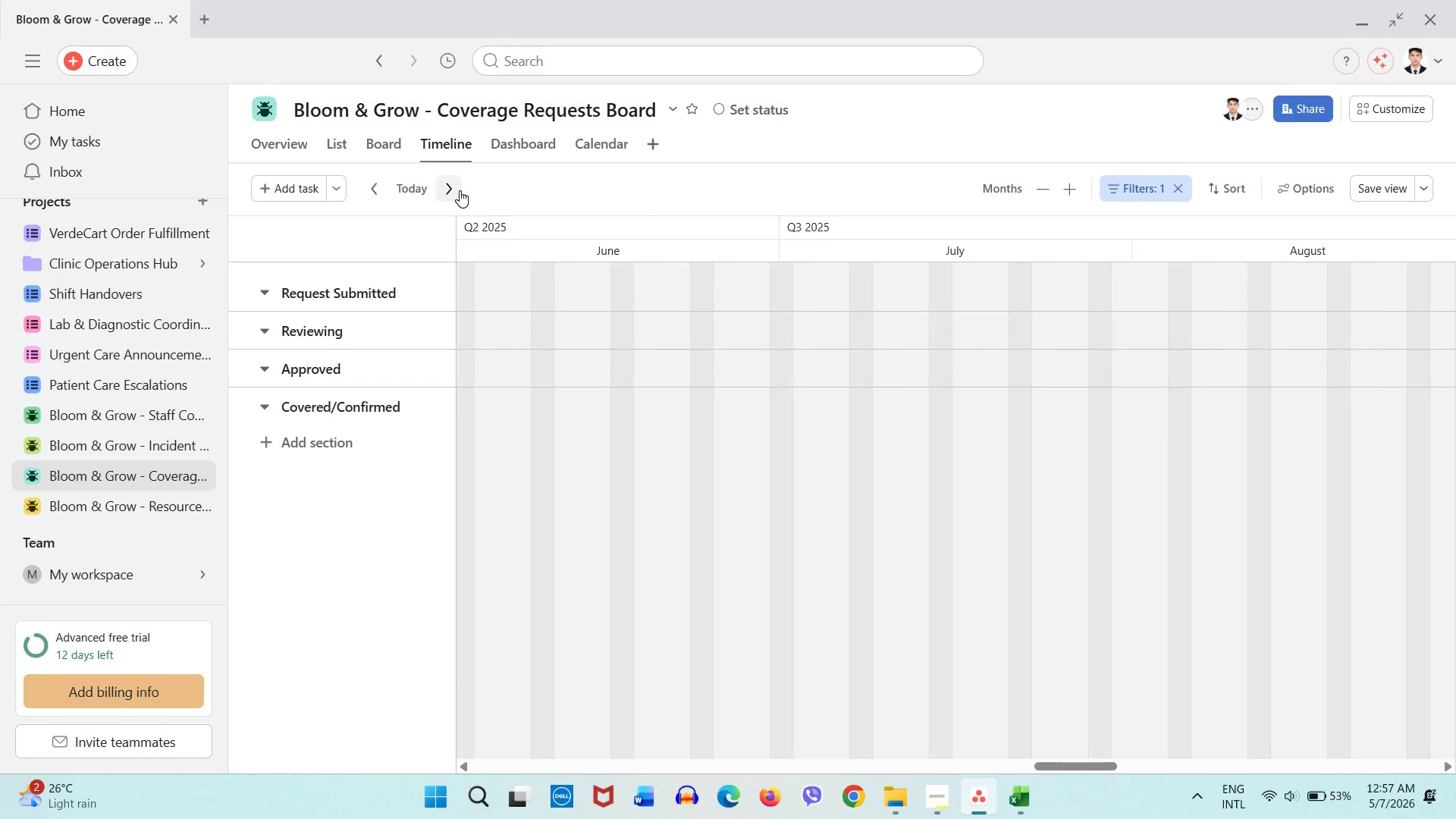 
triple_click([460, 190])
 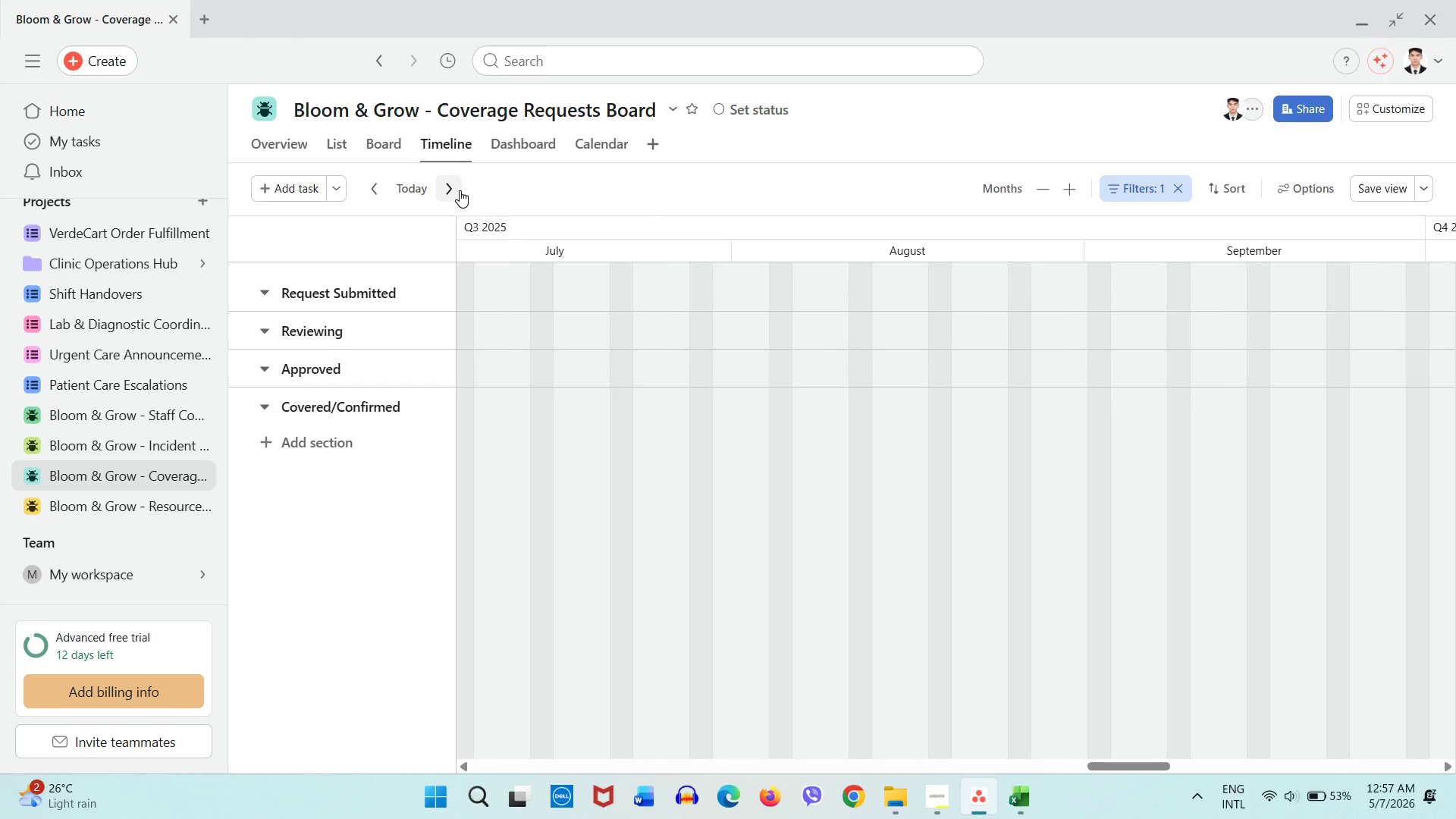 
triple_click([460, 190])
 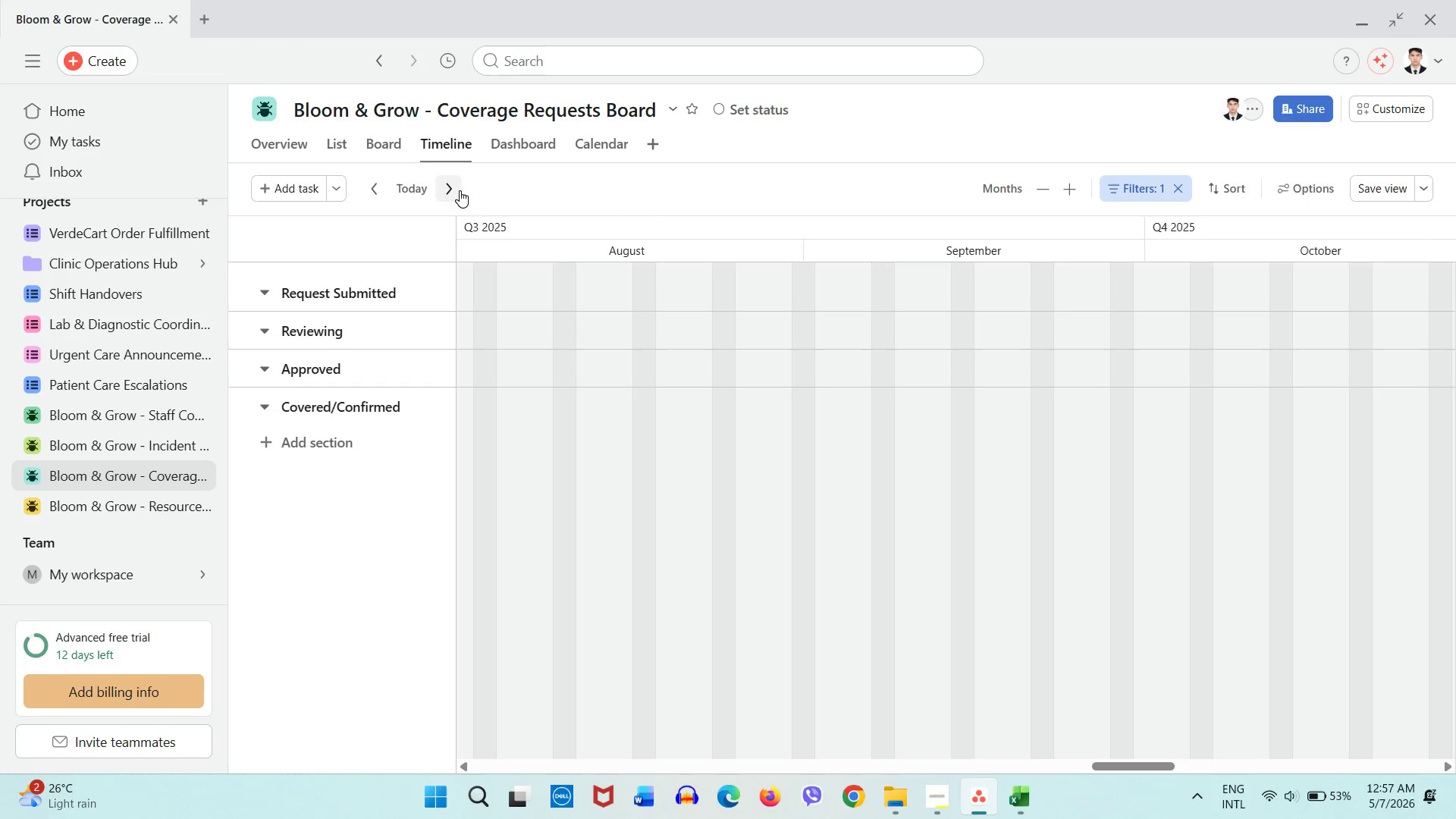 
triple_click([460, 190])
 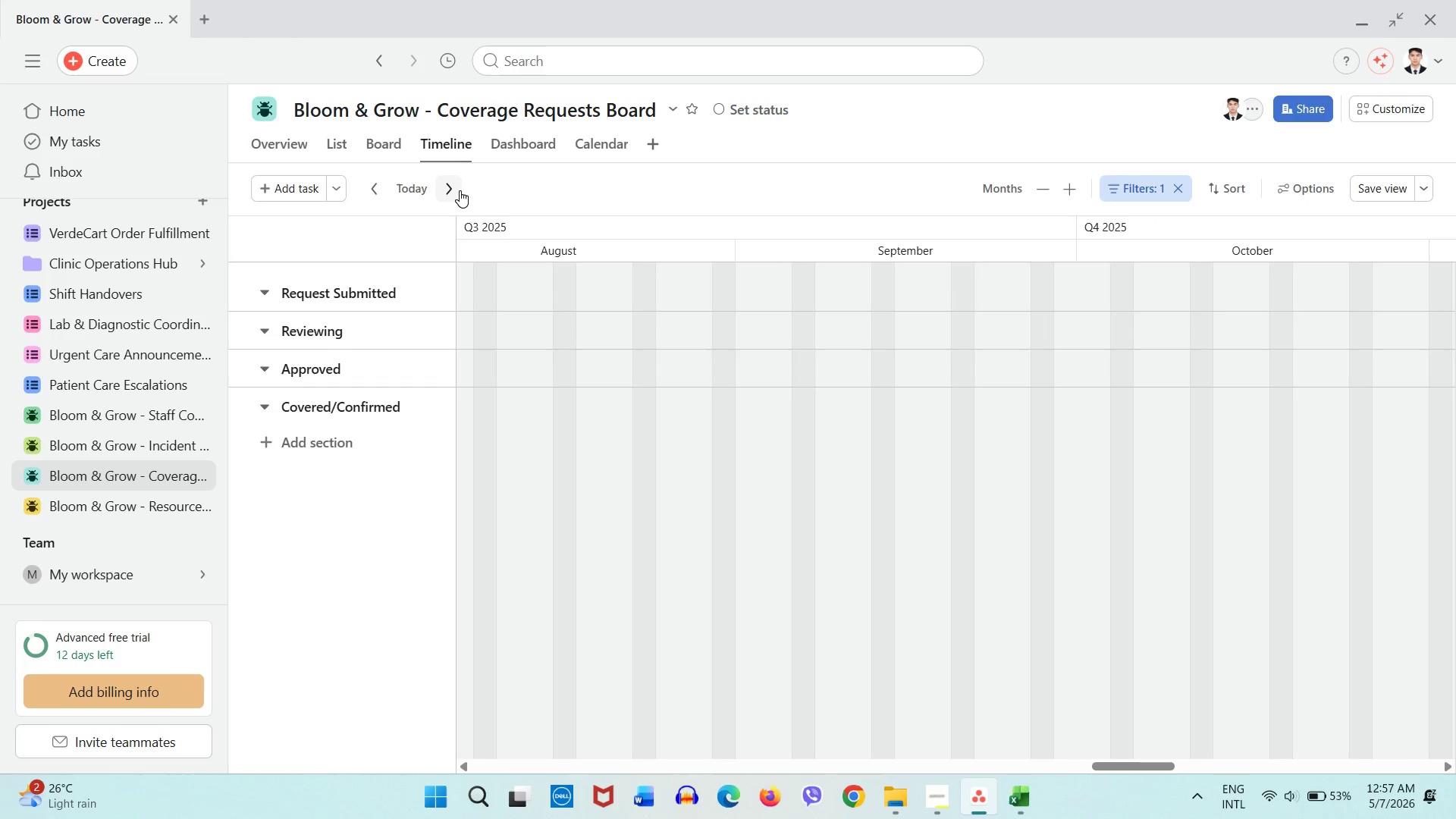 
triple_click([460, 190])
 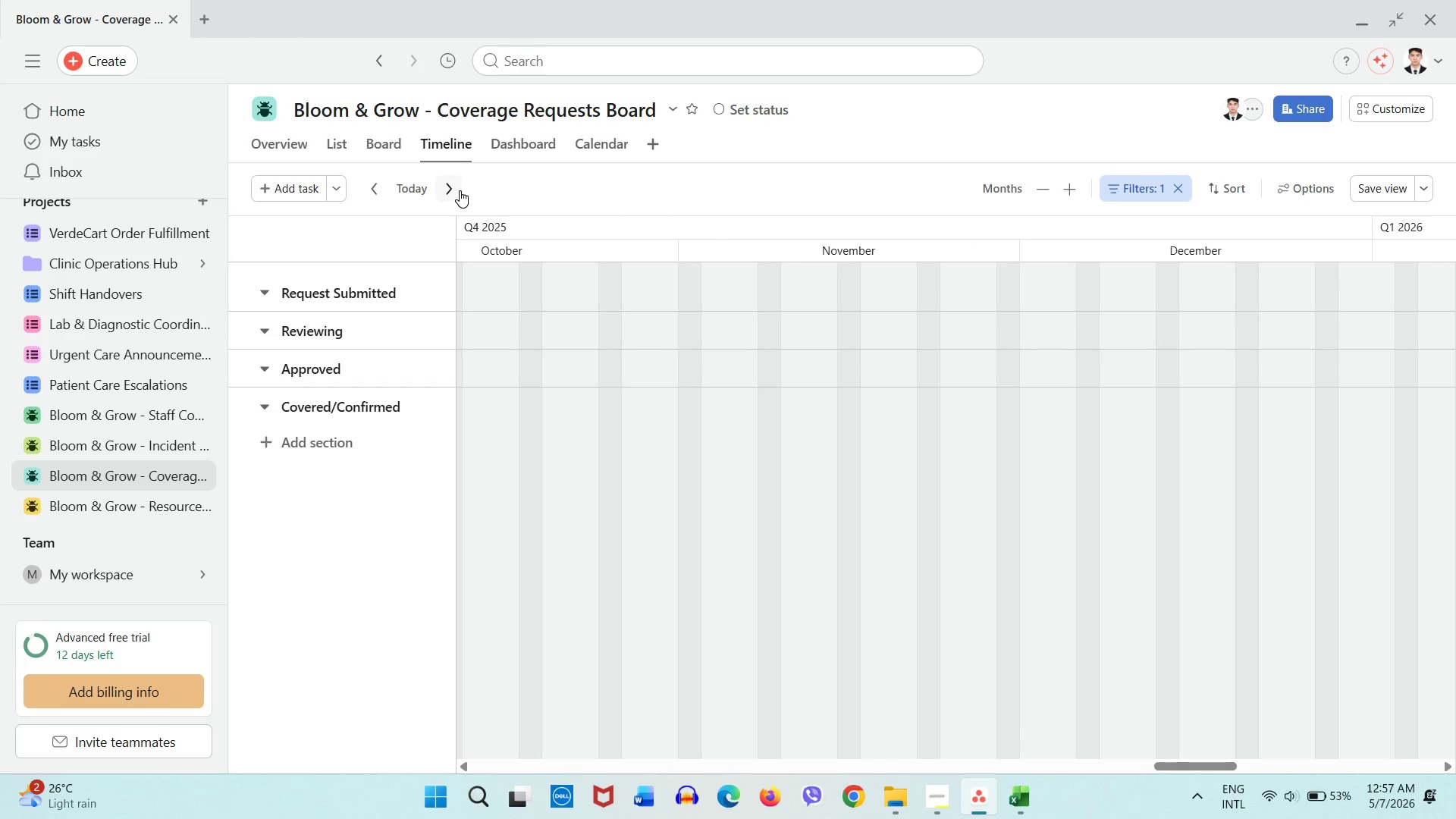 
double_click([460, 190])
 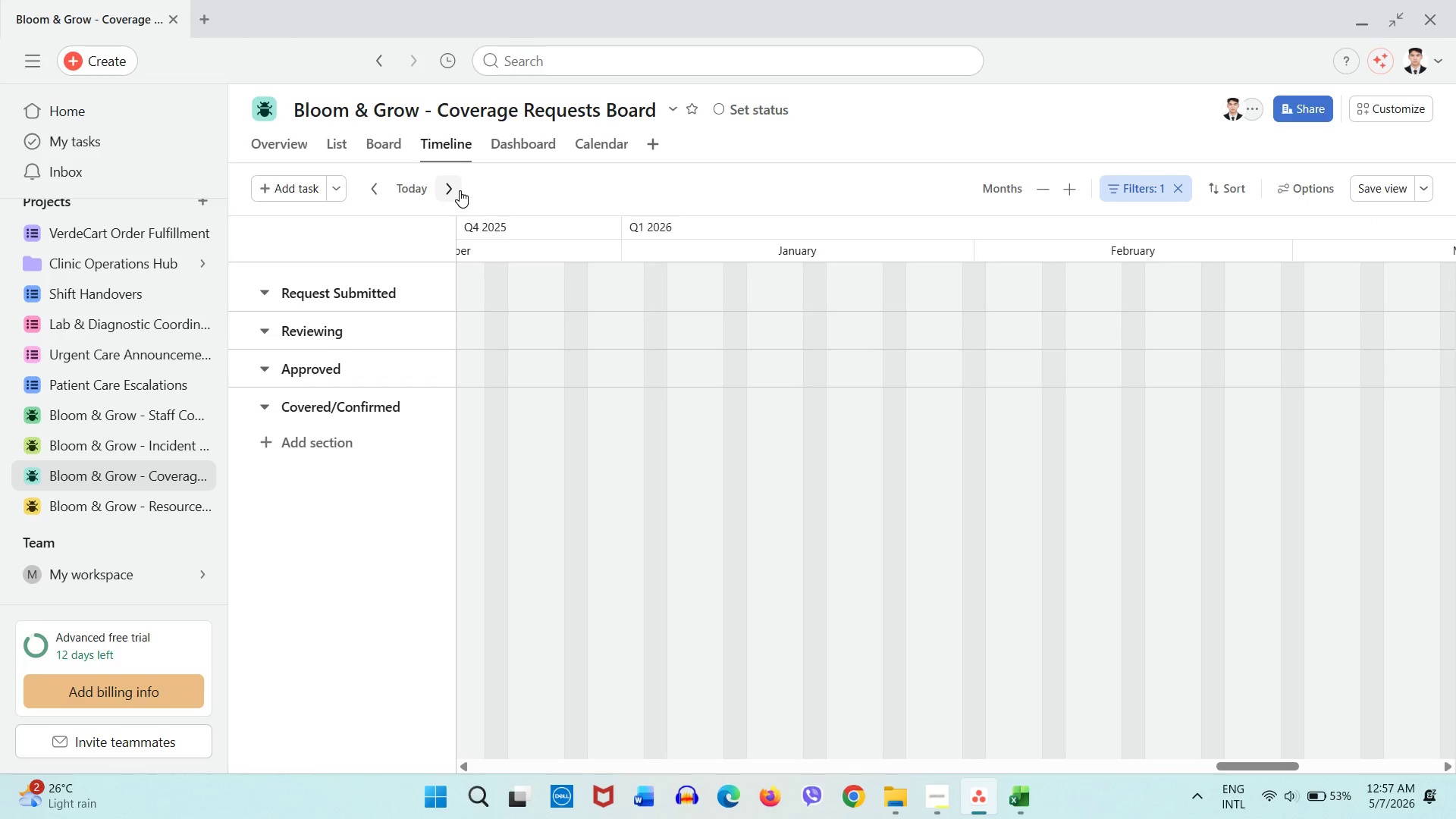 
double_click([460, 190])
 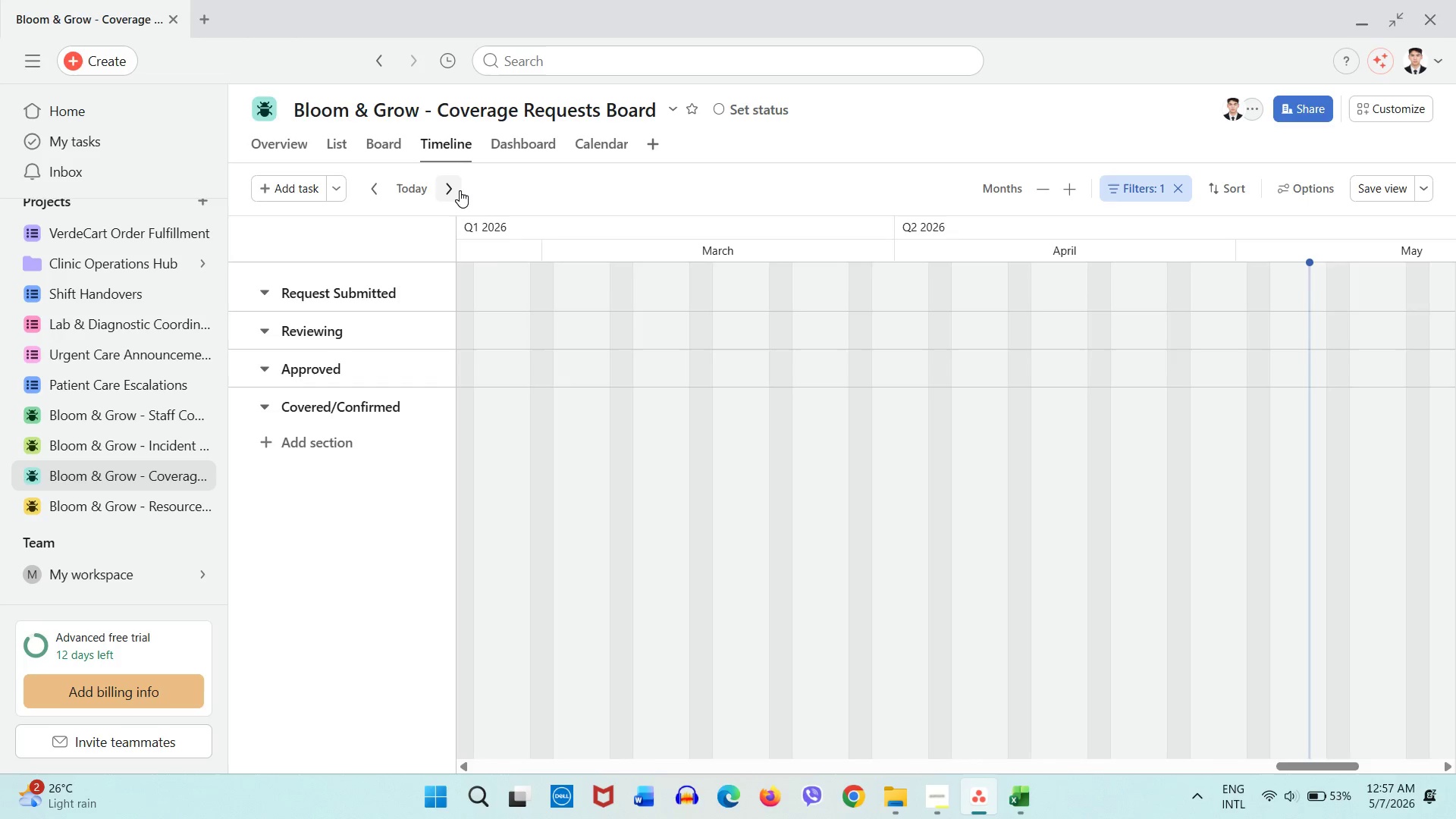 
double_click([460, 190])
 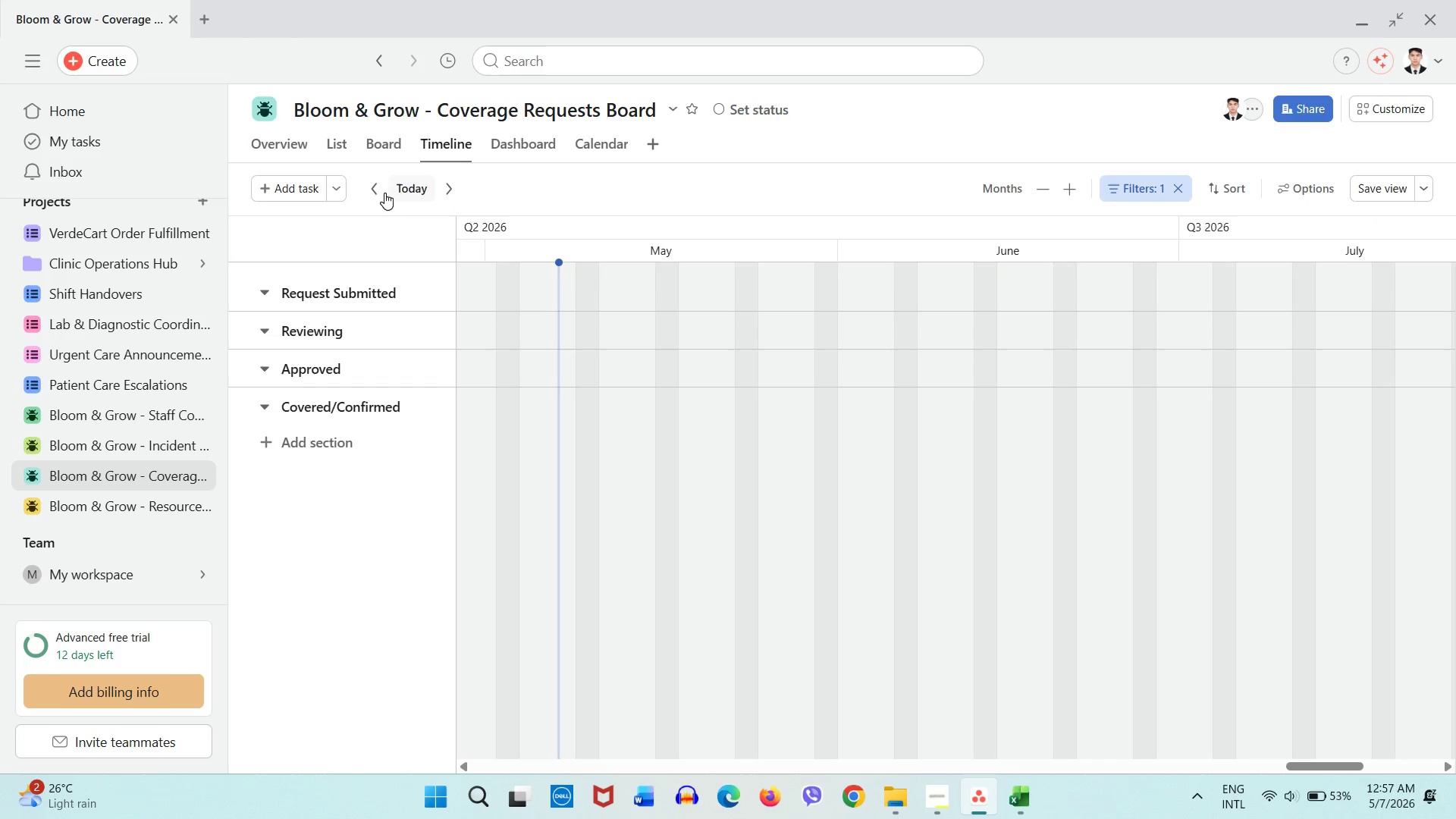 
double_click([384, 193])
 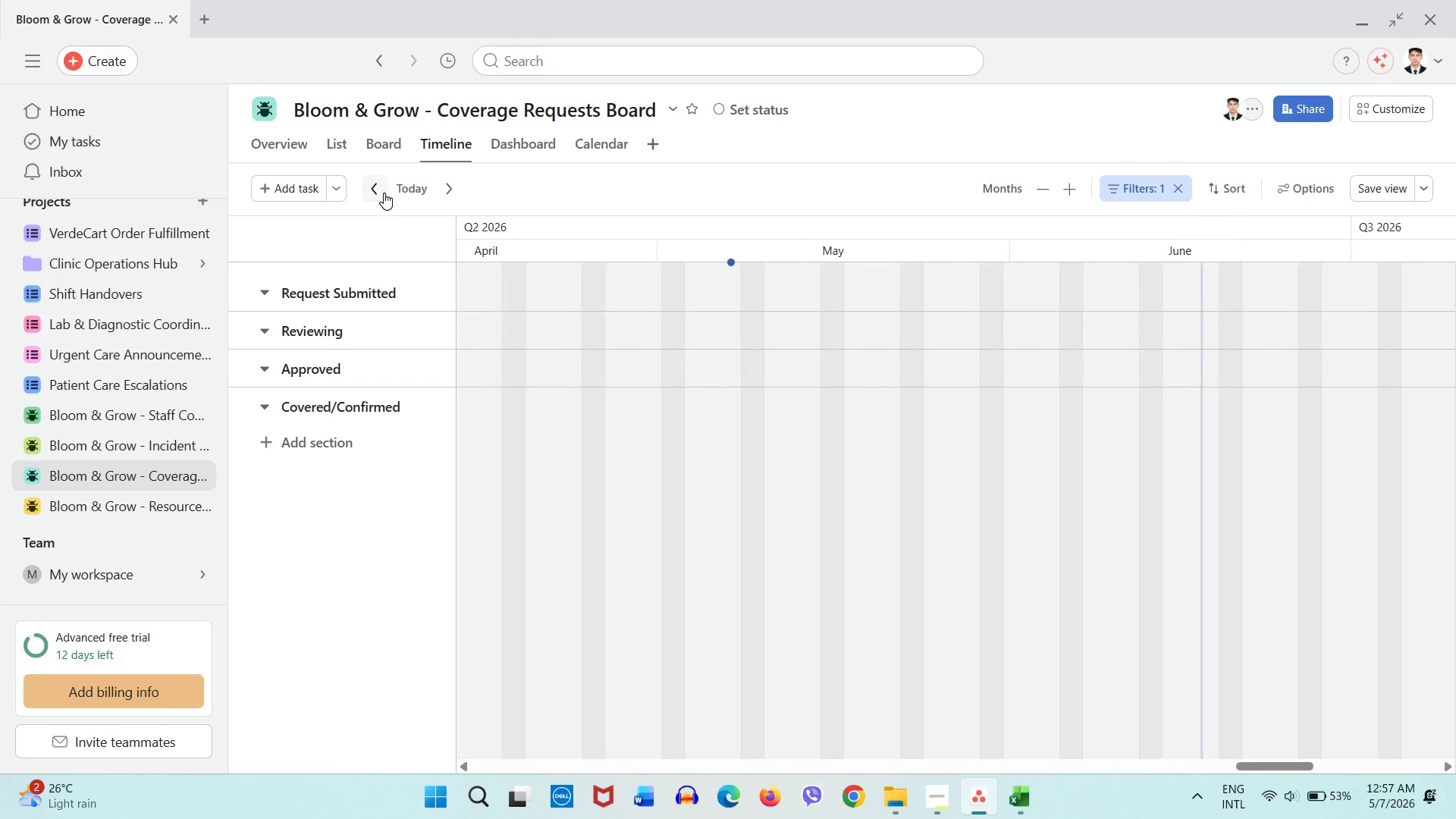 
triple_click([384, 193])
 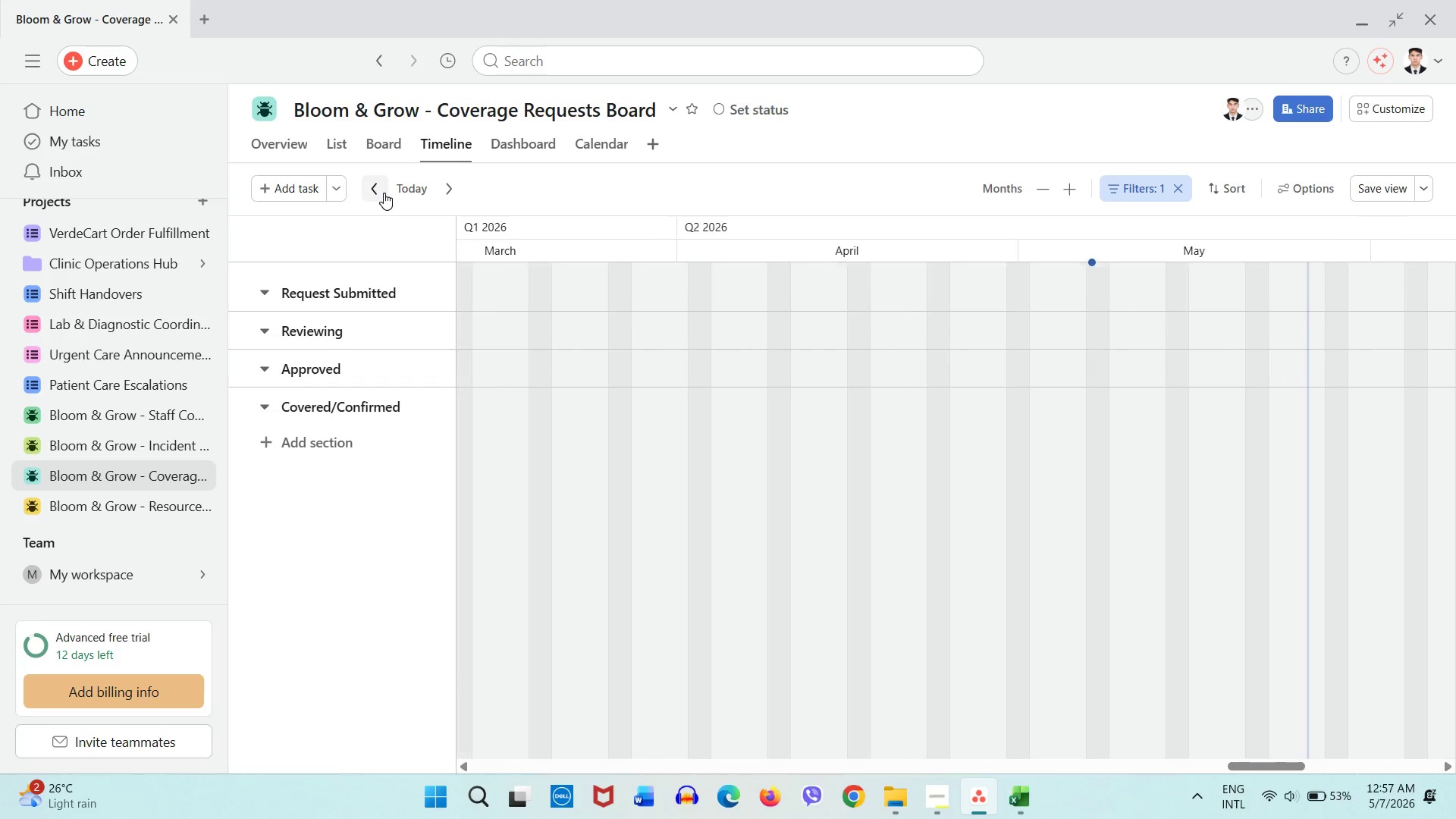 
triple_click([384, 193])
 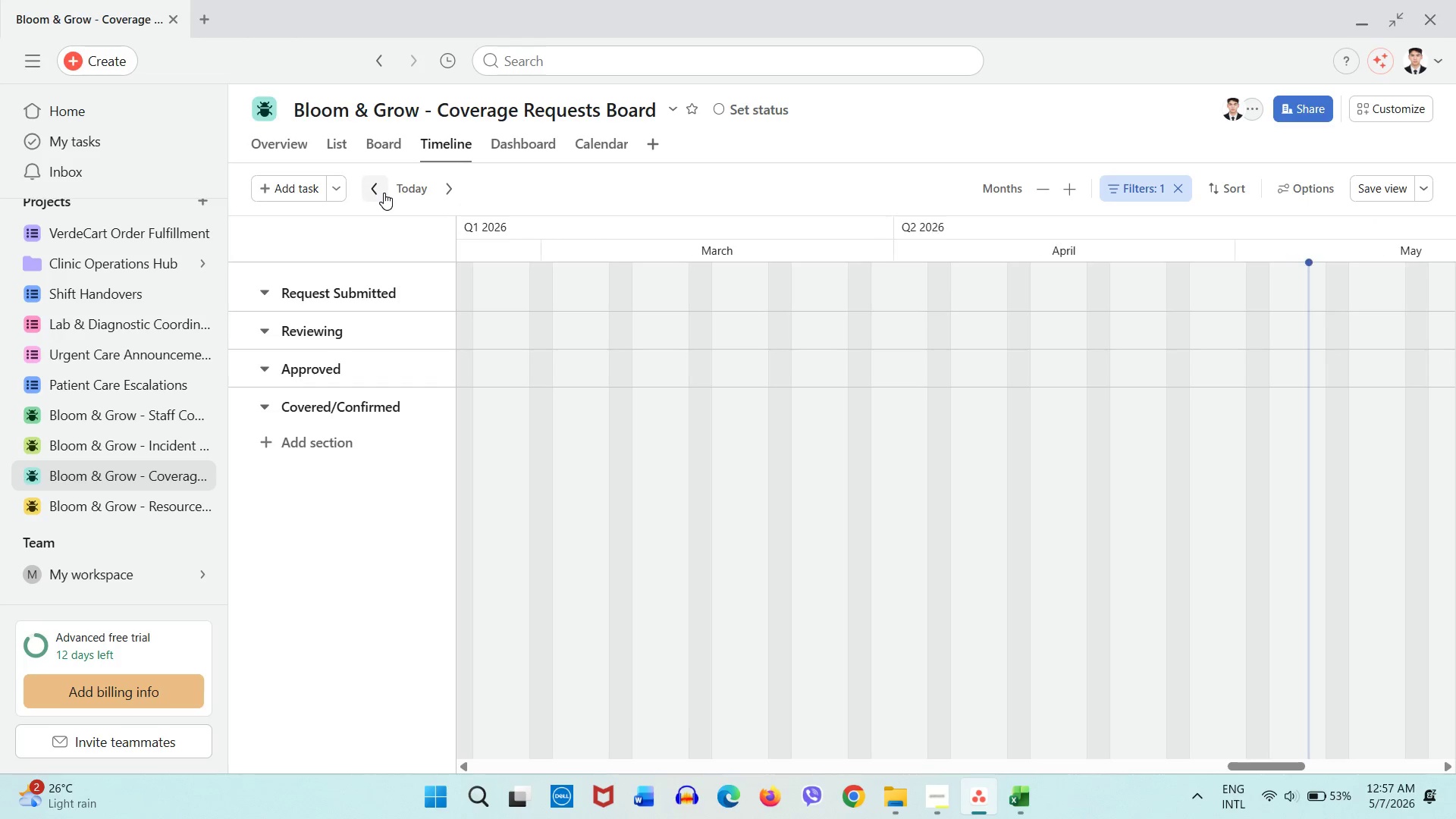 
triple_click([384, 193])
 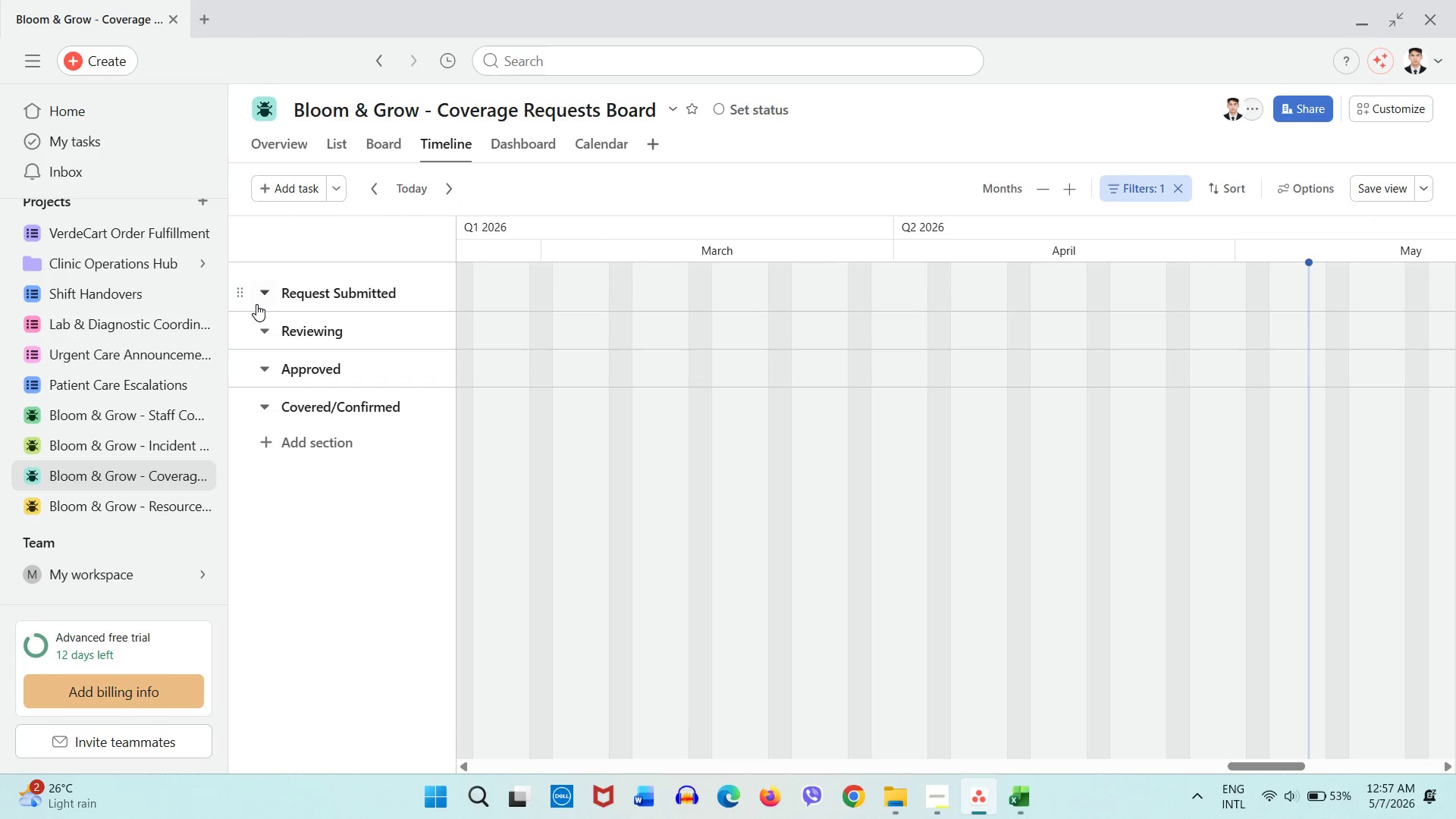 
left_click([258, 303])
 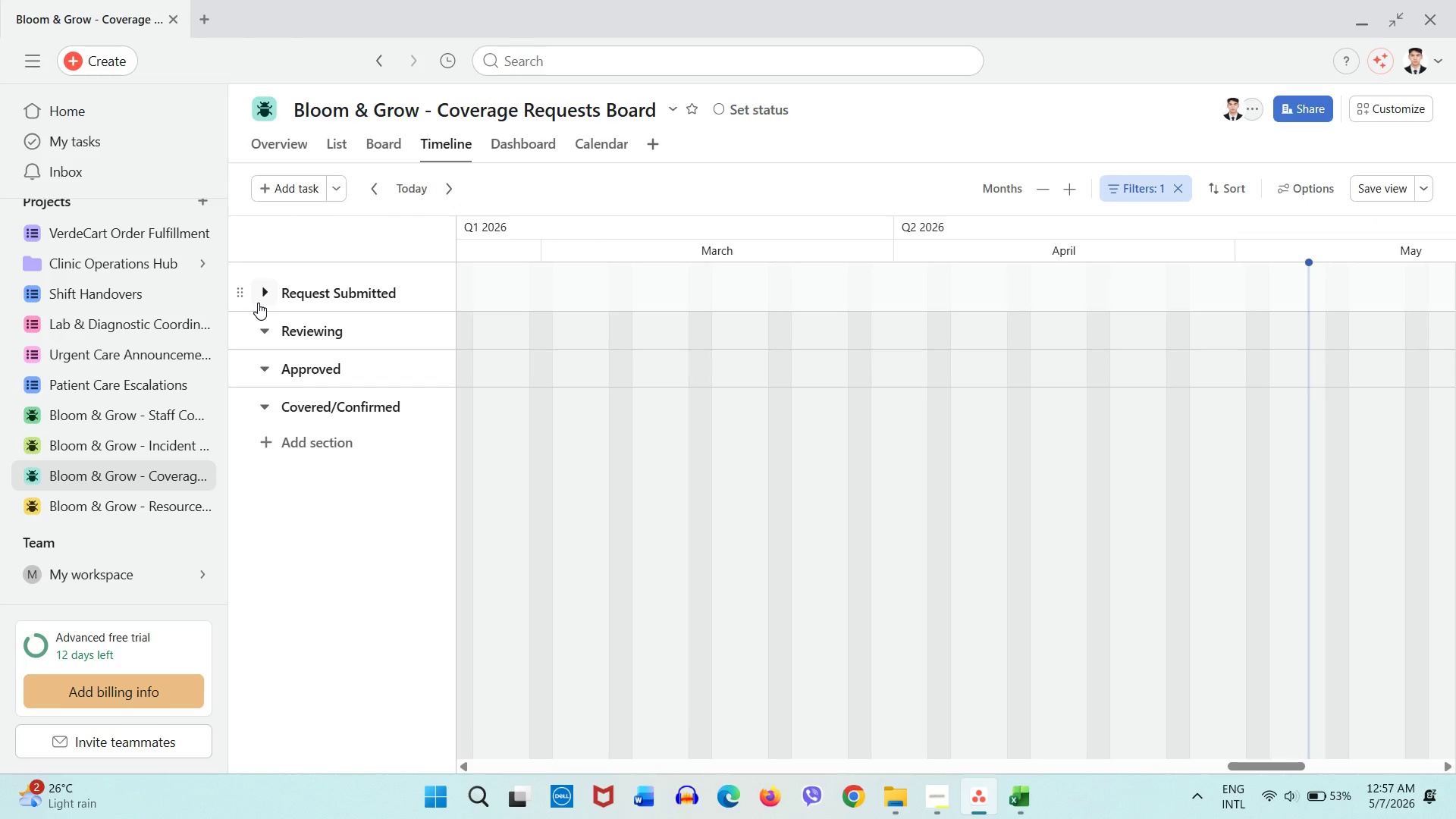 
left_click([258, 303])
 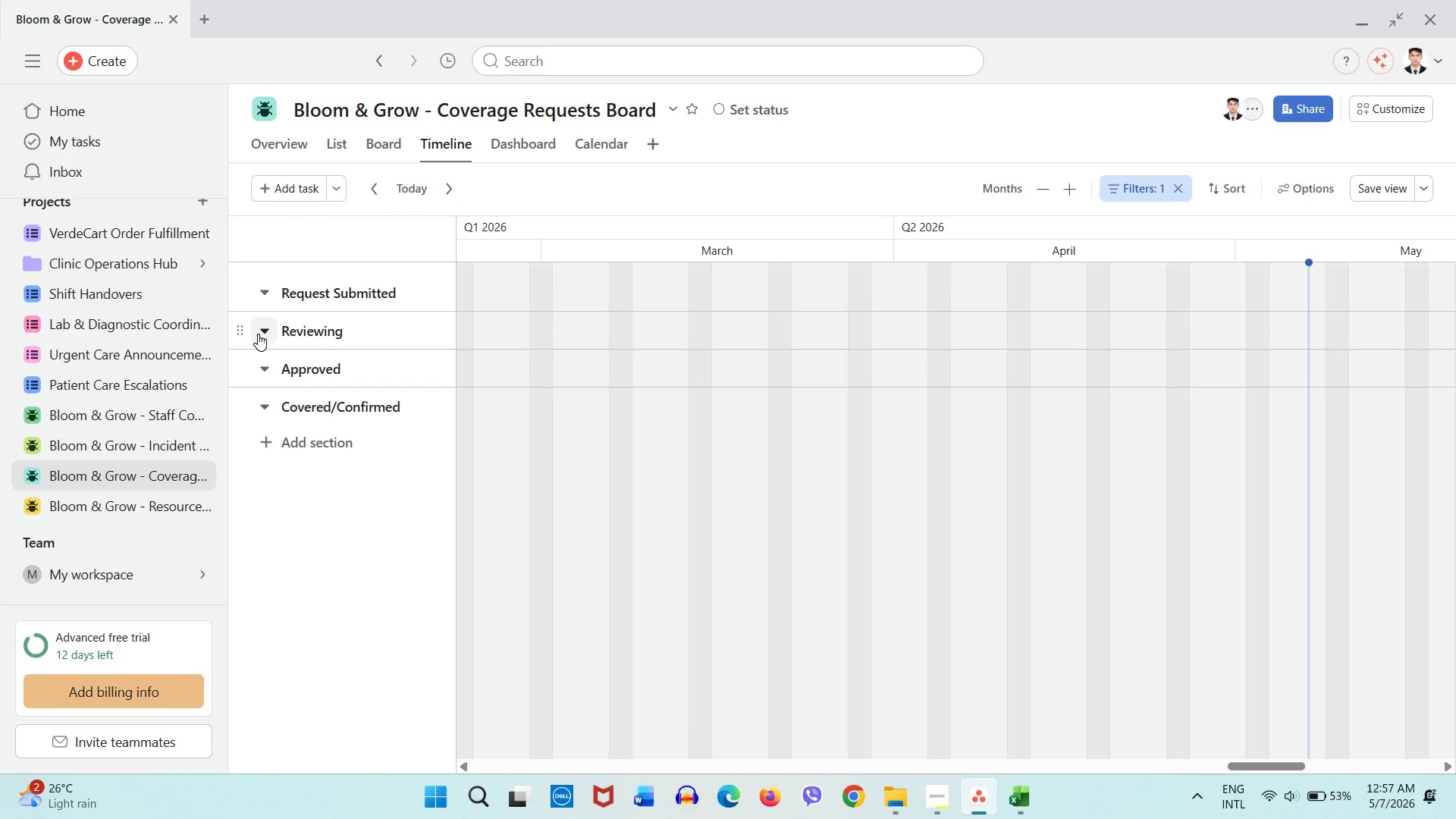 
triple_click([258, 334])
 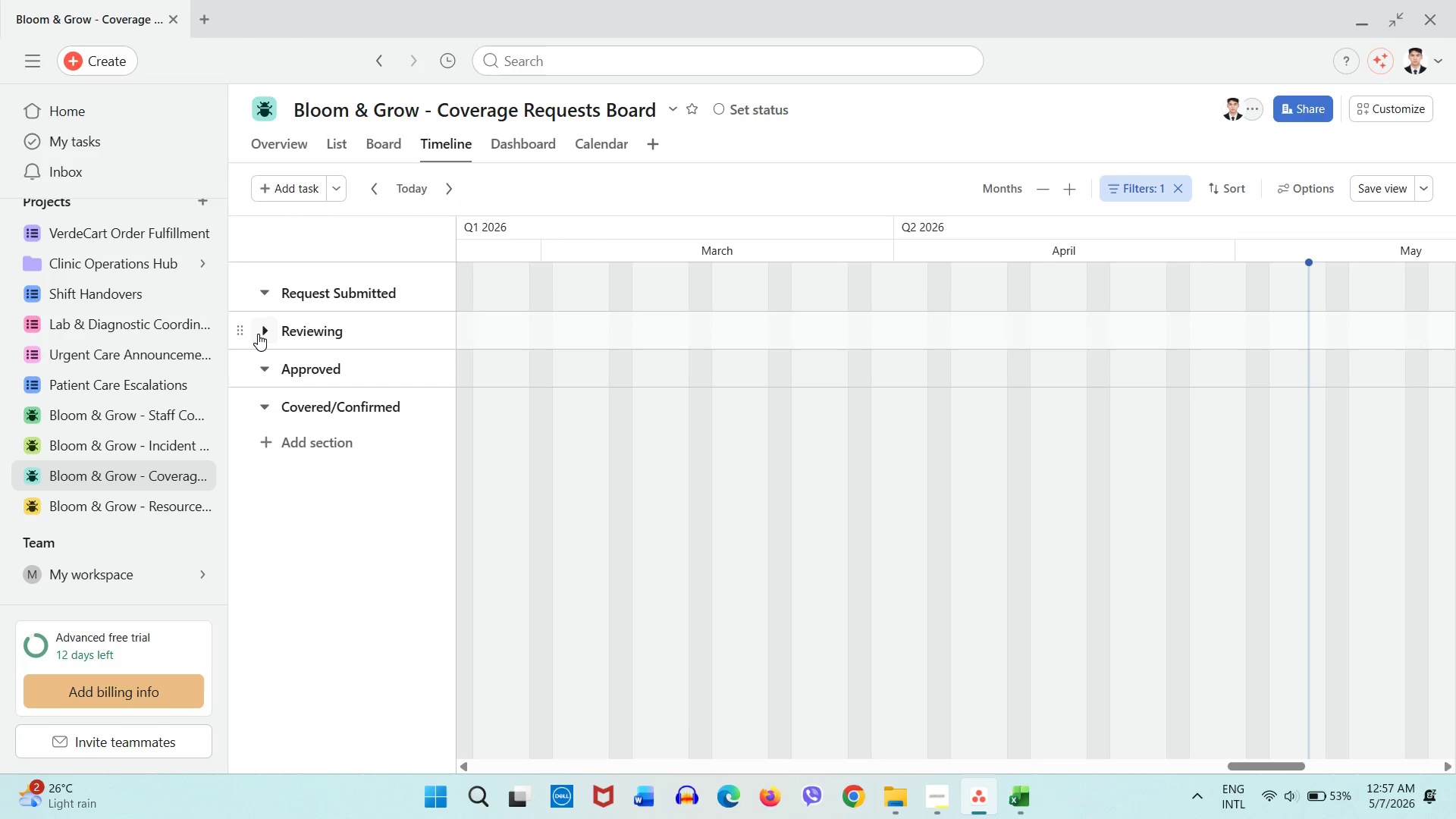 
double_click([258, 334])
 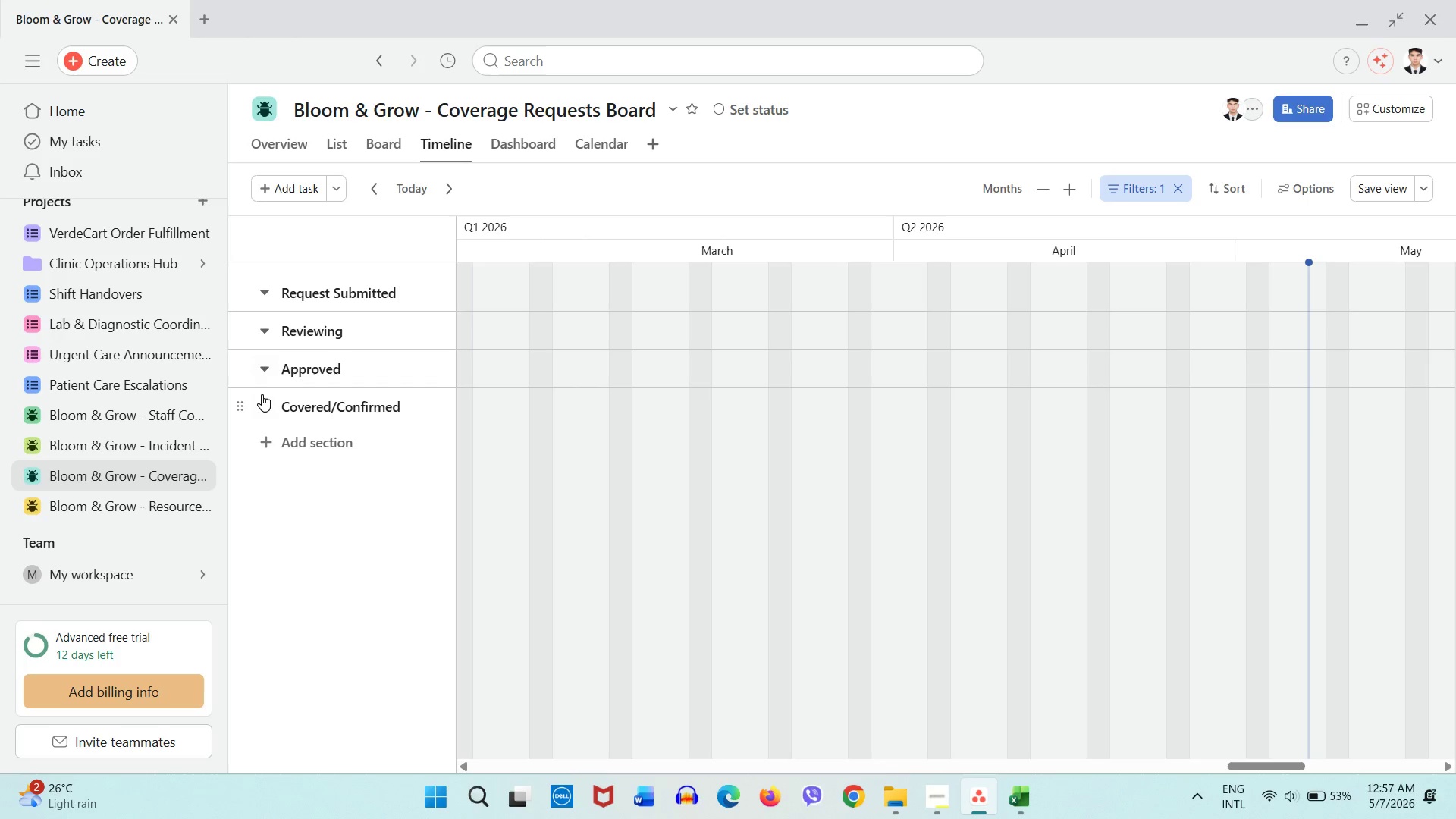 
double_click([262, 394])
 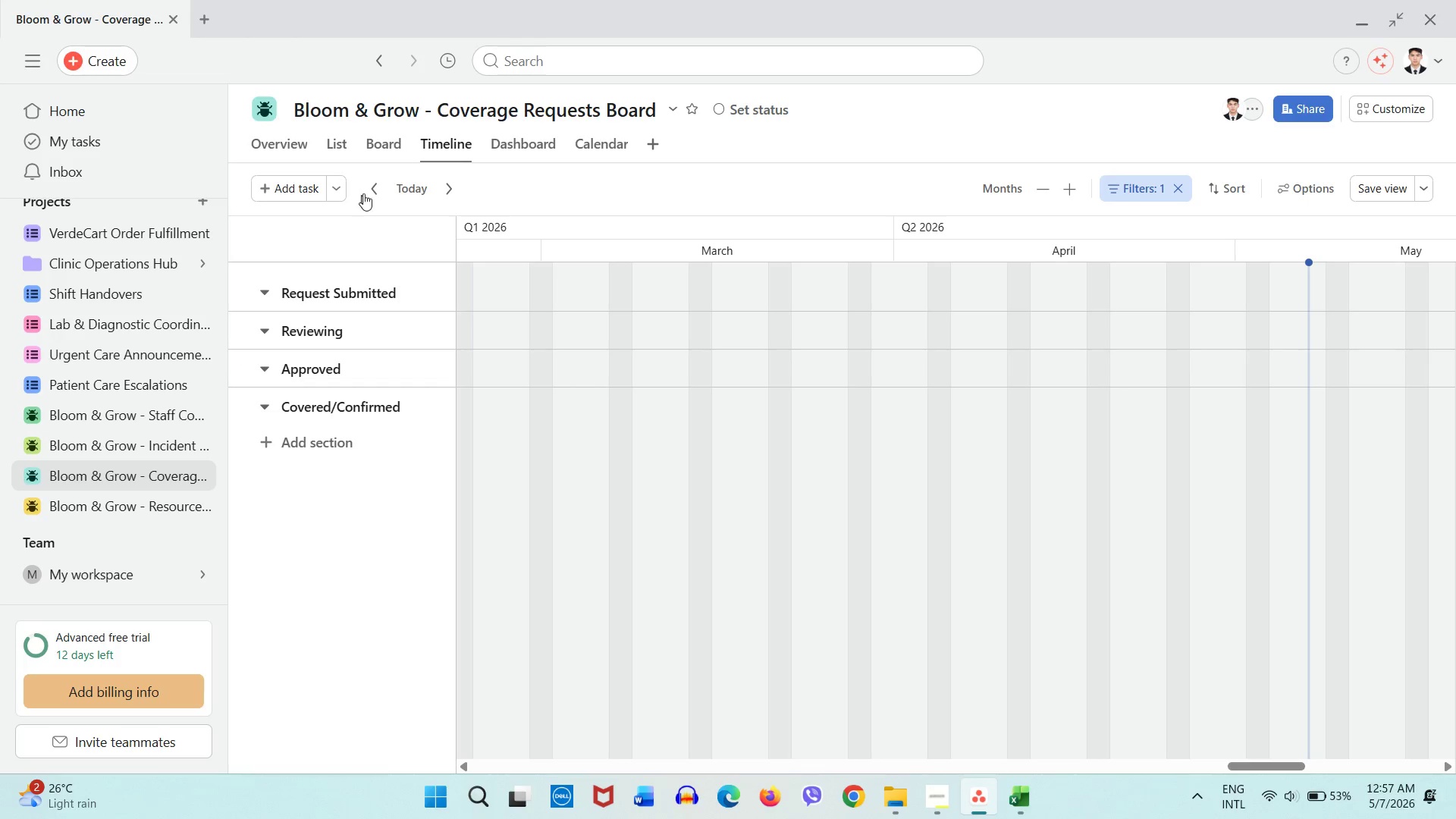 
left_click([372, 186])
 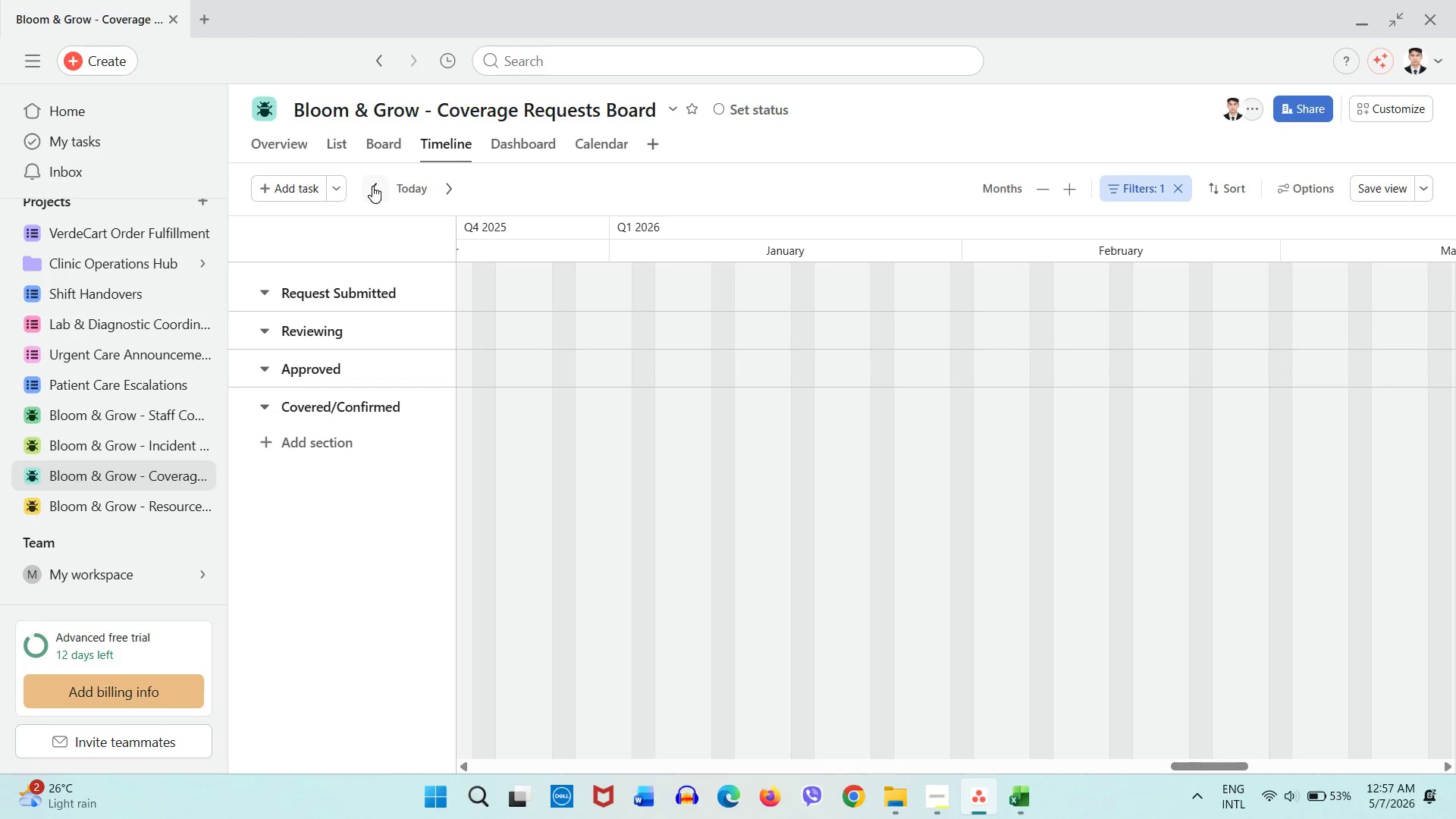 
left_click([372, 186])
 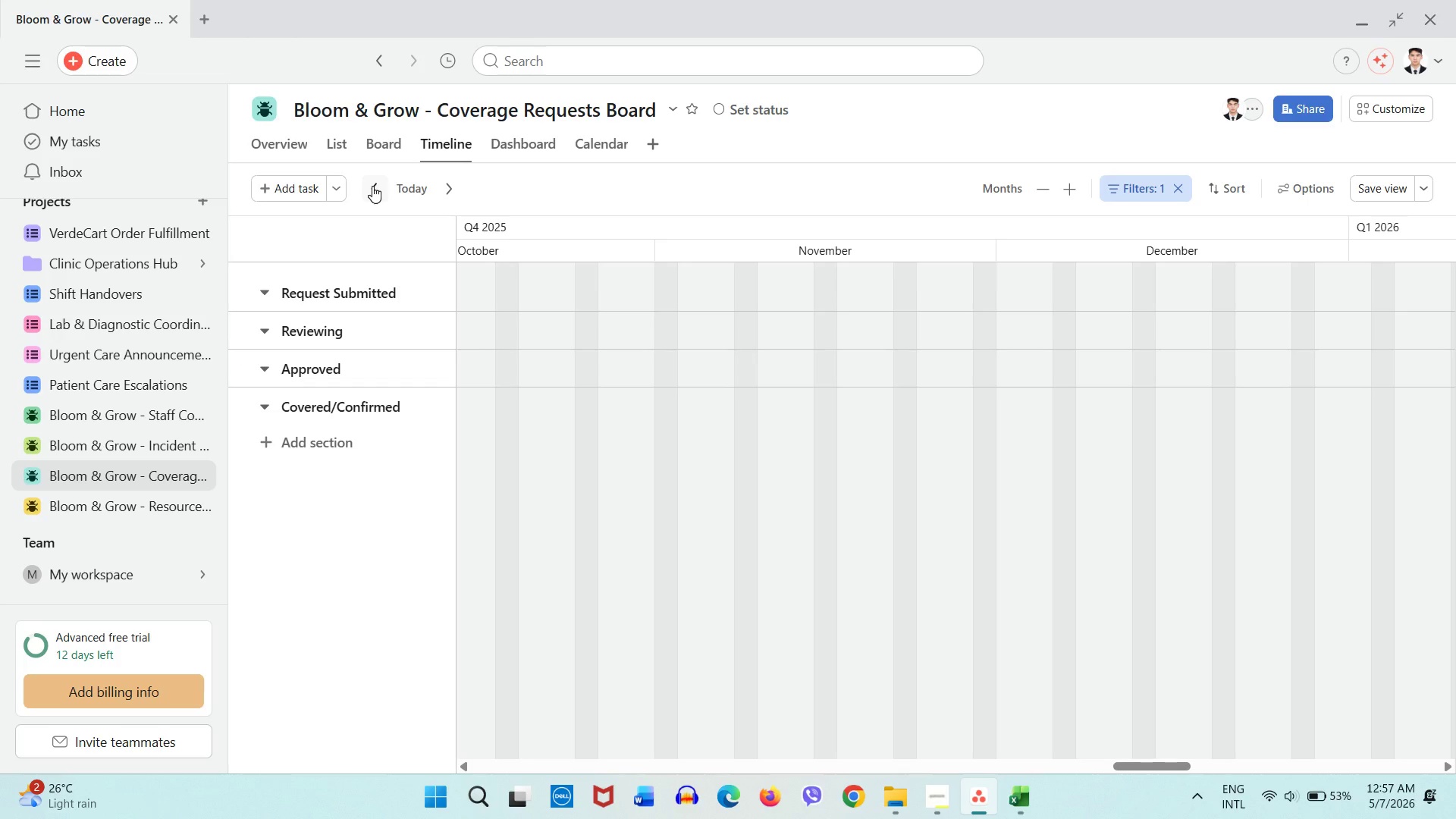 
left_click([372, 186])
 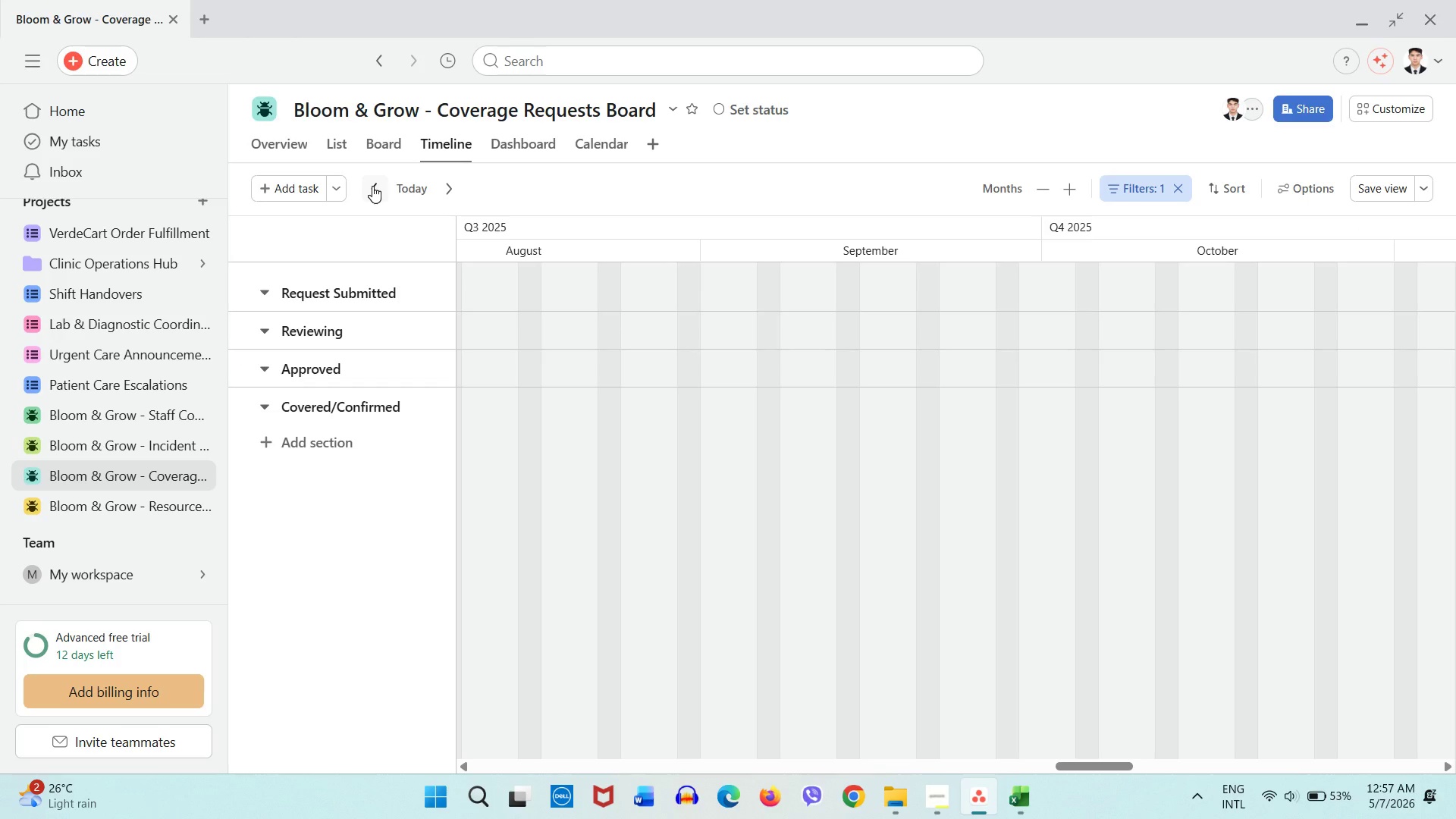 
left_click([372, 186])
 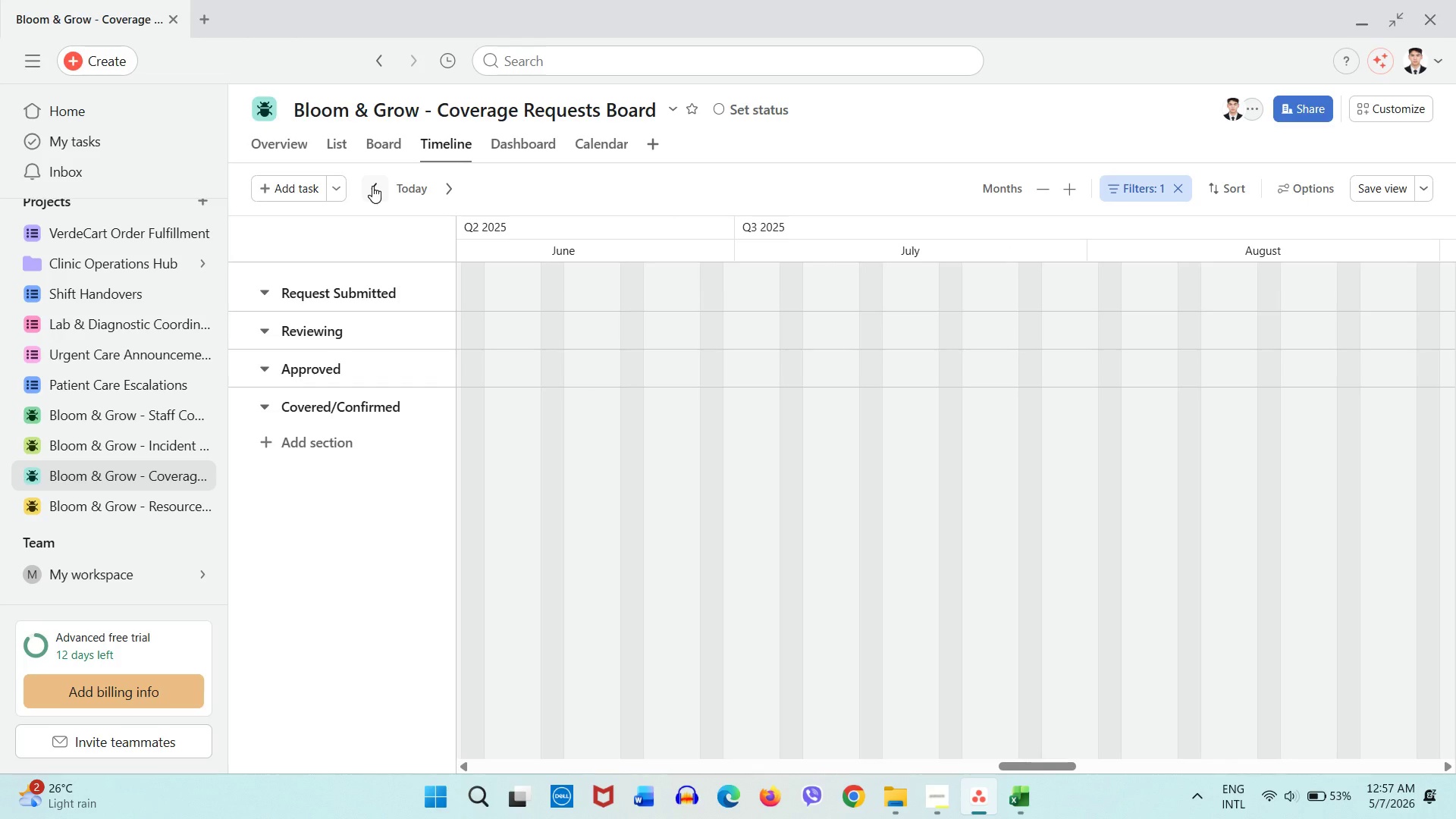 
left_click([372, 186])
 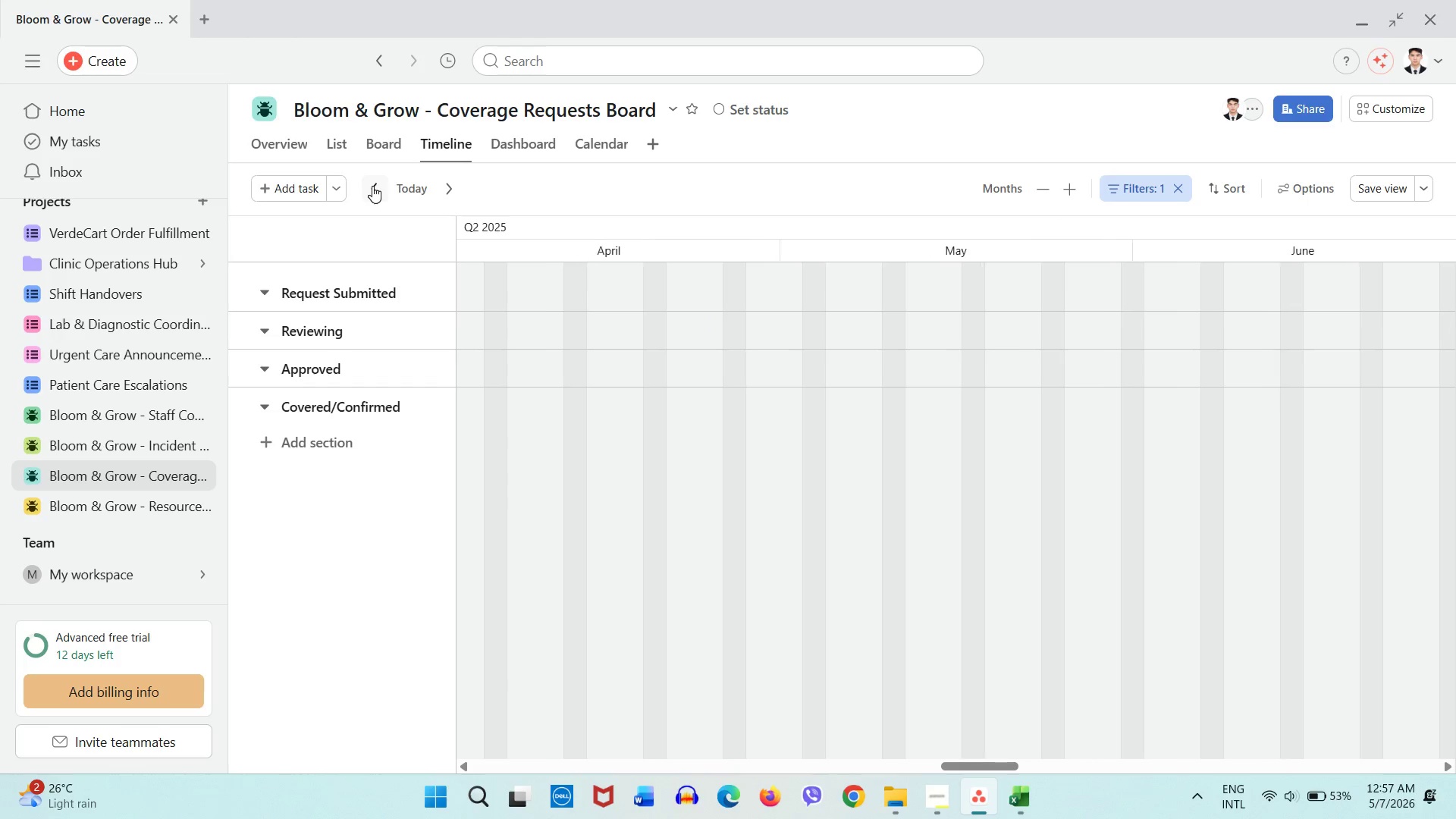 
left_click([372, 186])
 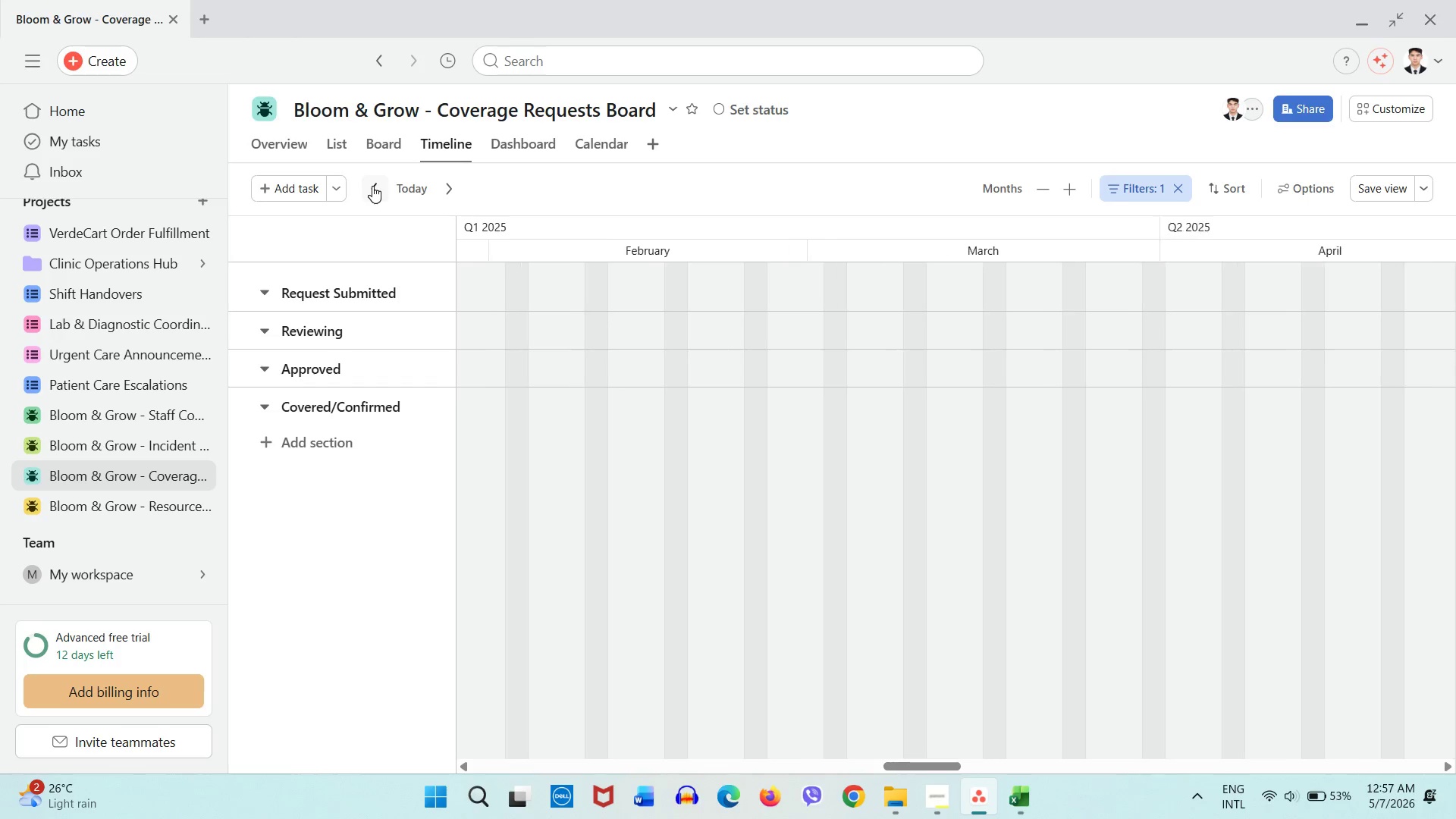 
left_click([372, 186])
 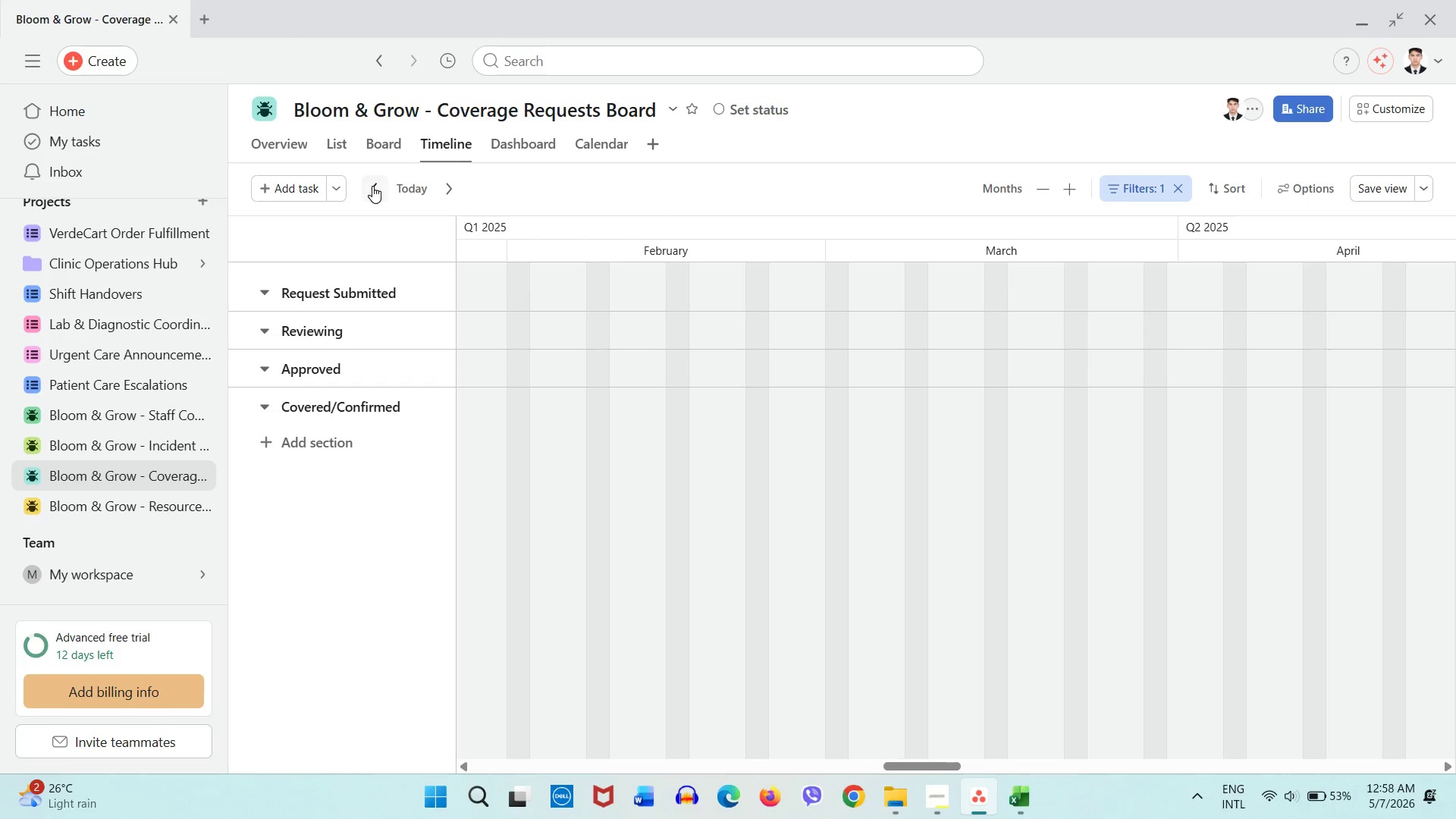 
left_click([372, 186])
 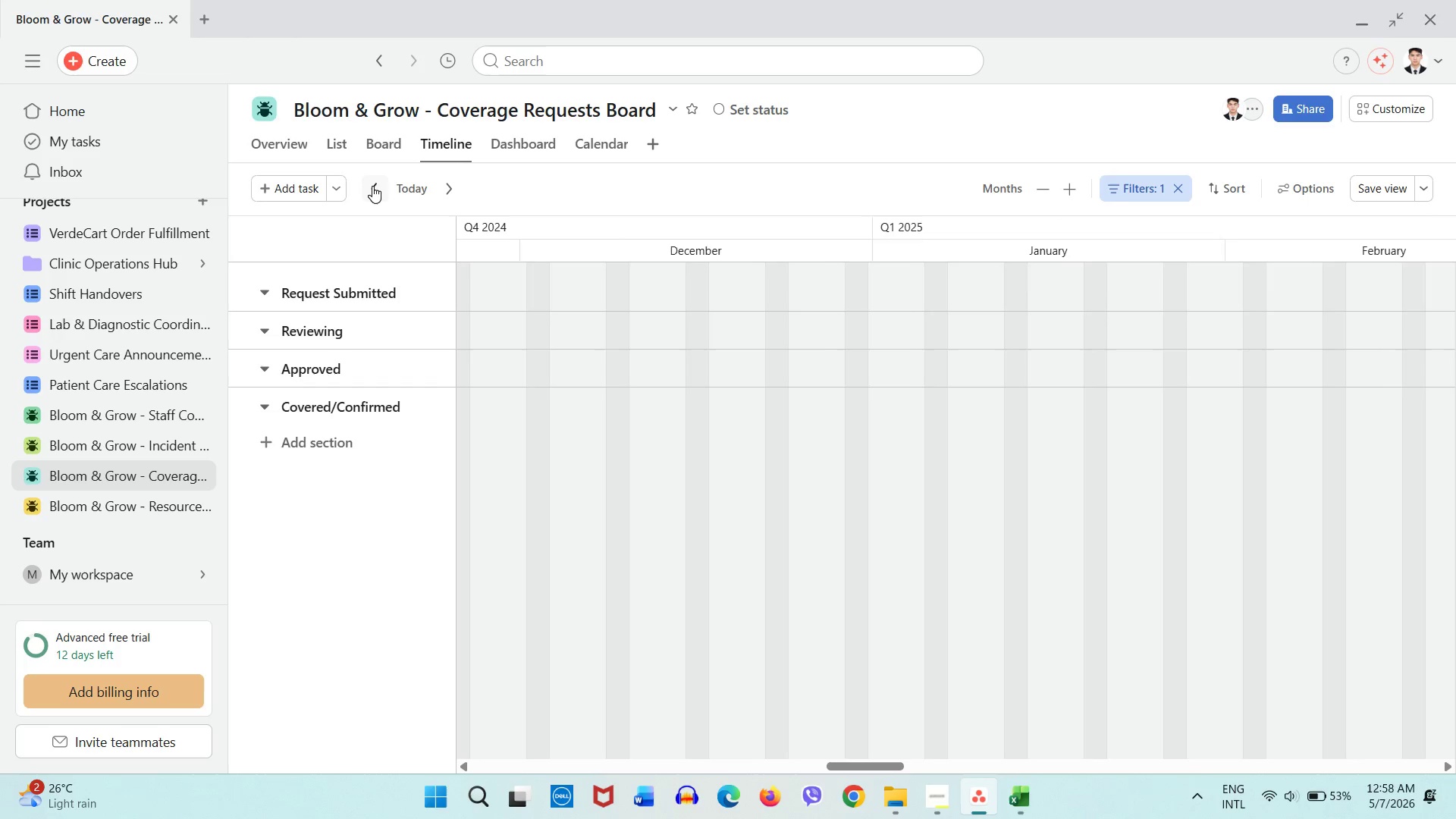 
left_click([372, 186])
 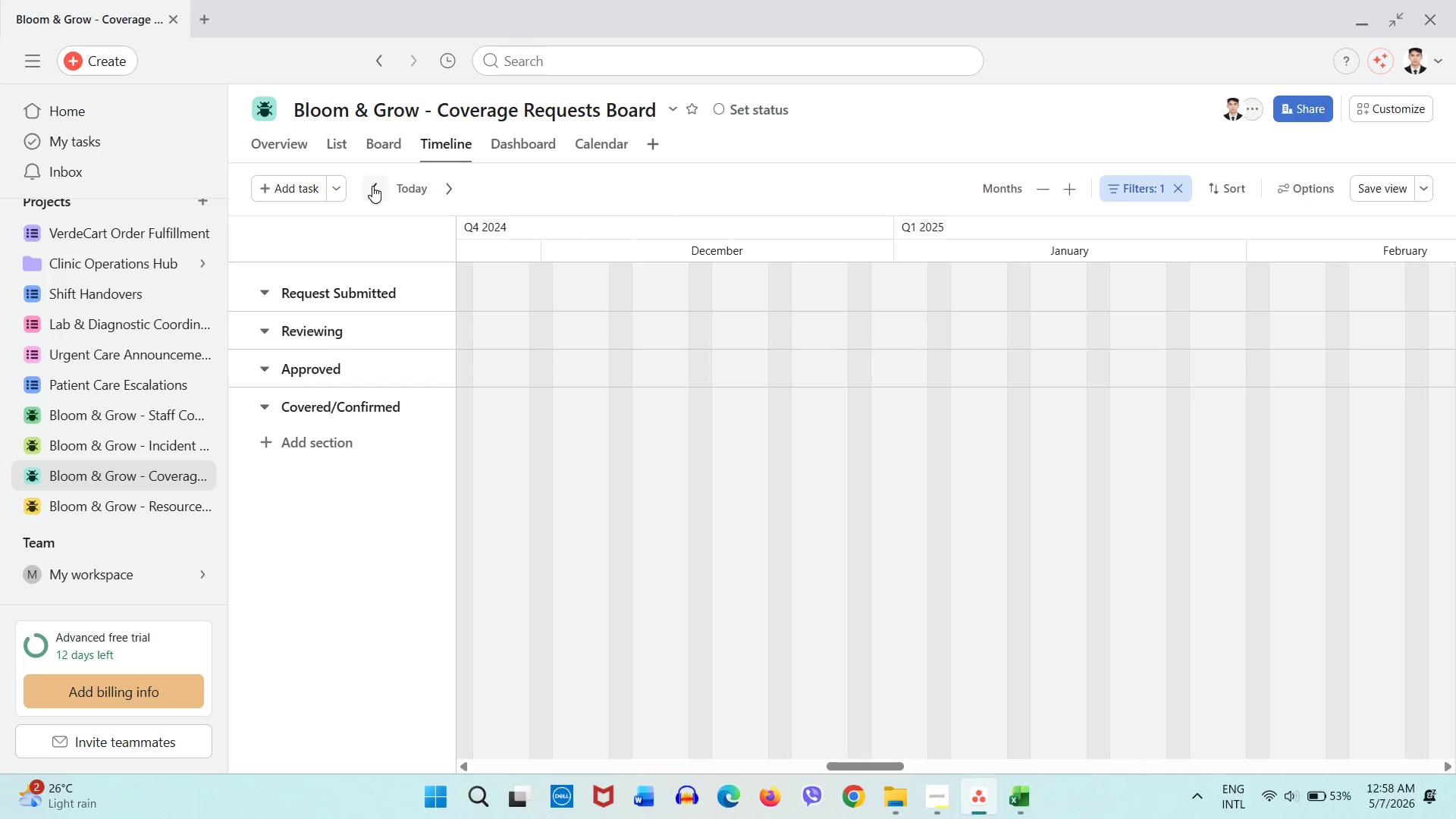 
left_click([372, 186])
 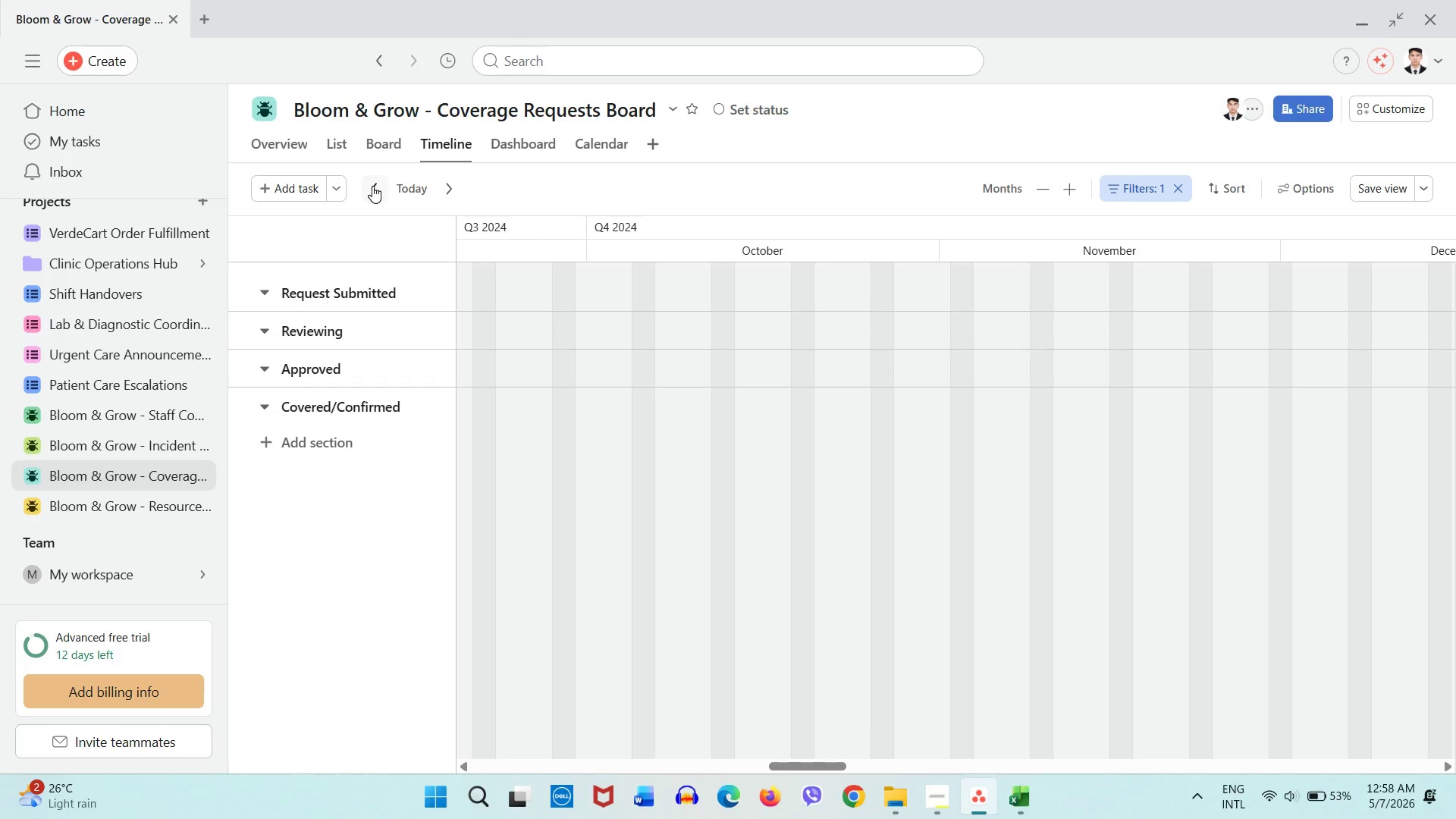 
left_click([372, 186])
 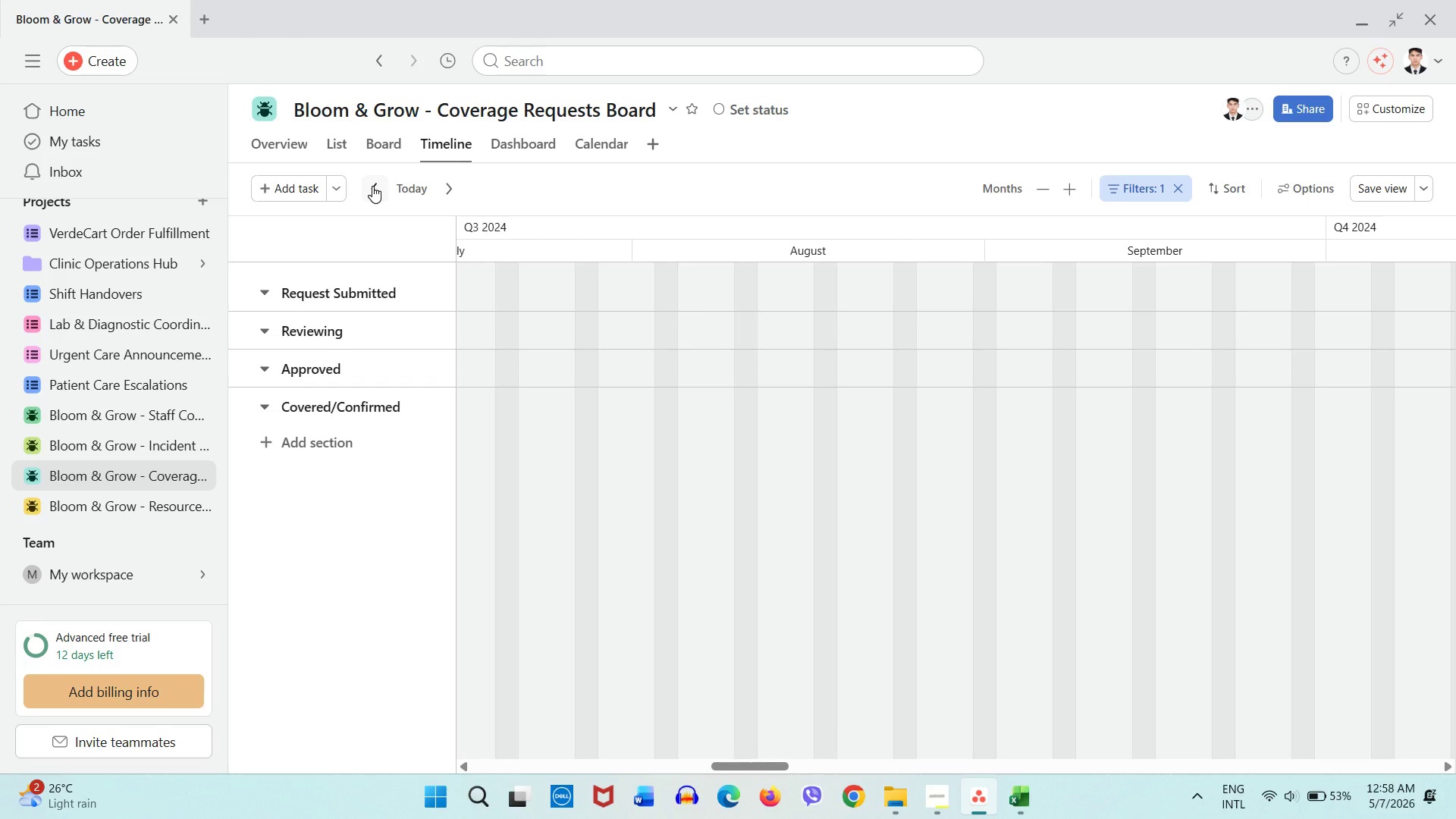 
left_click([372, 186])
 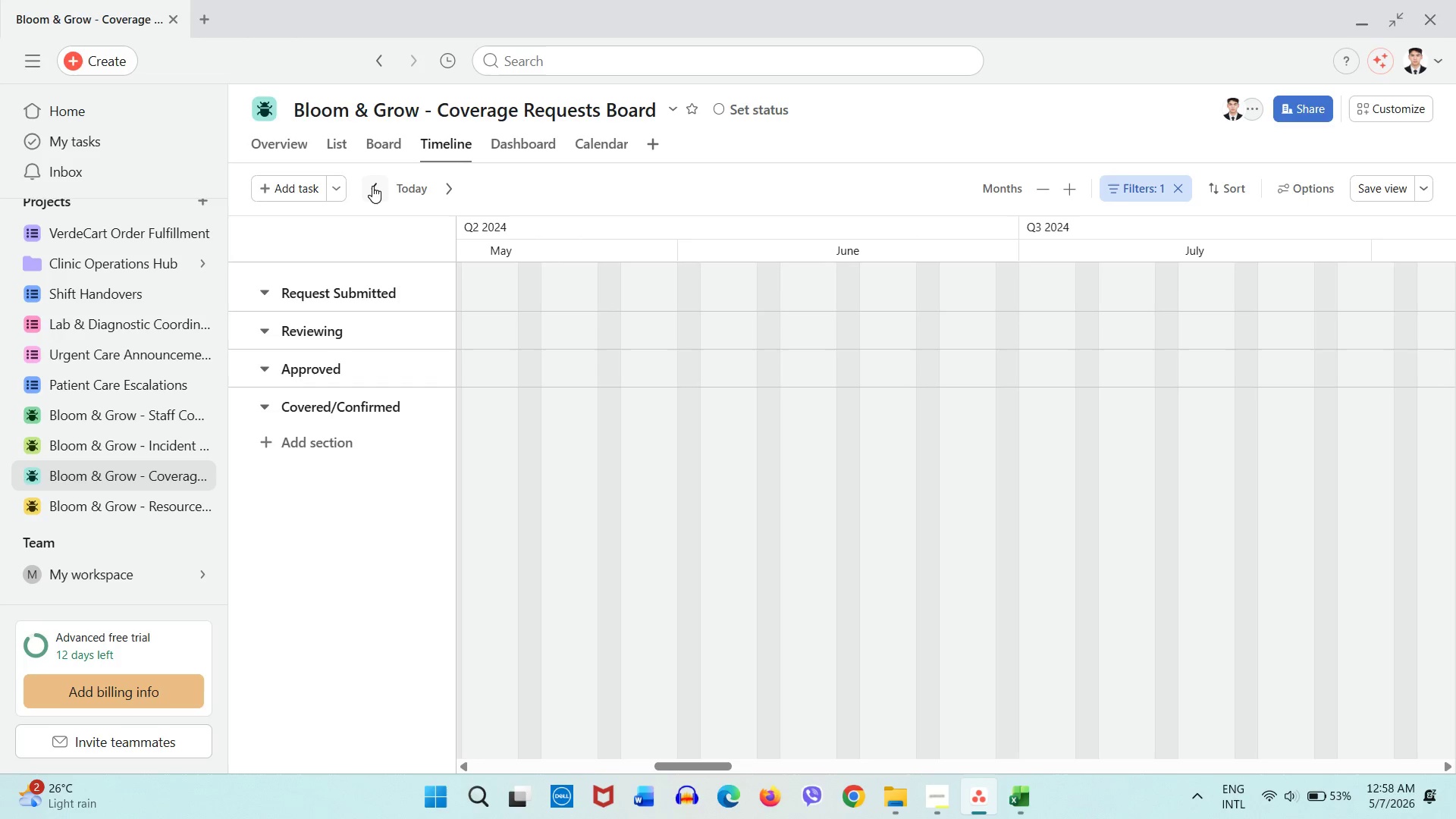 
left_click([372, 186])
 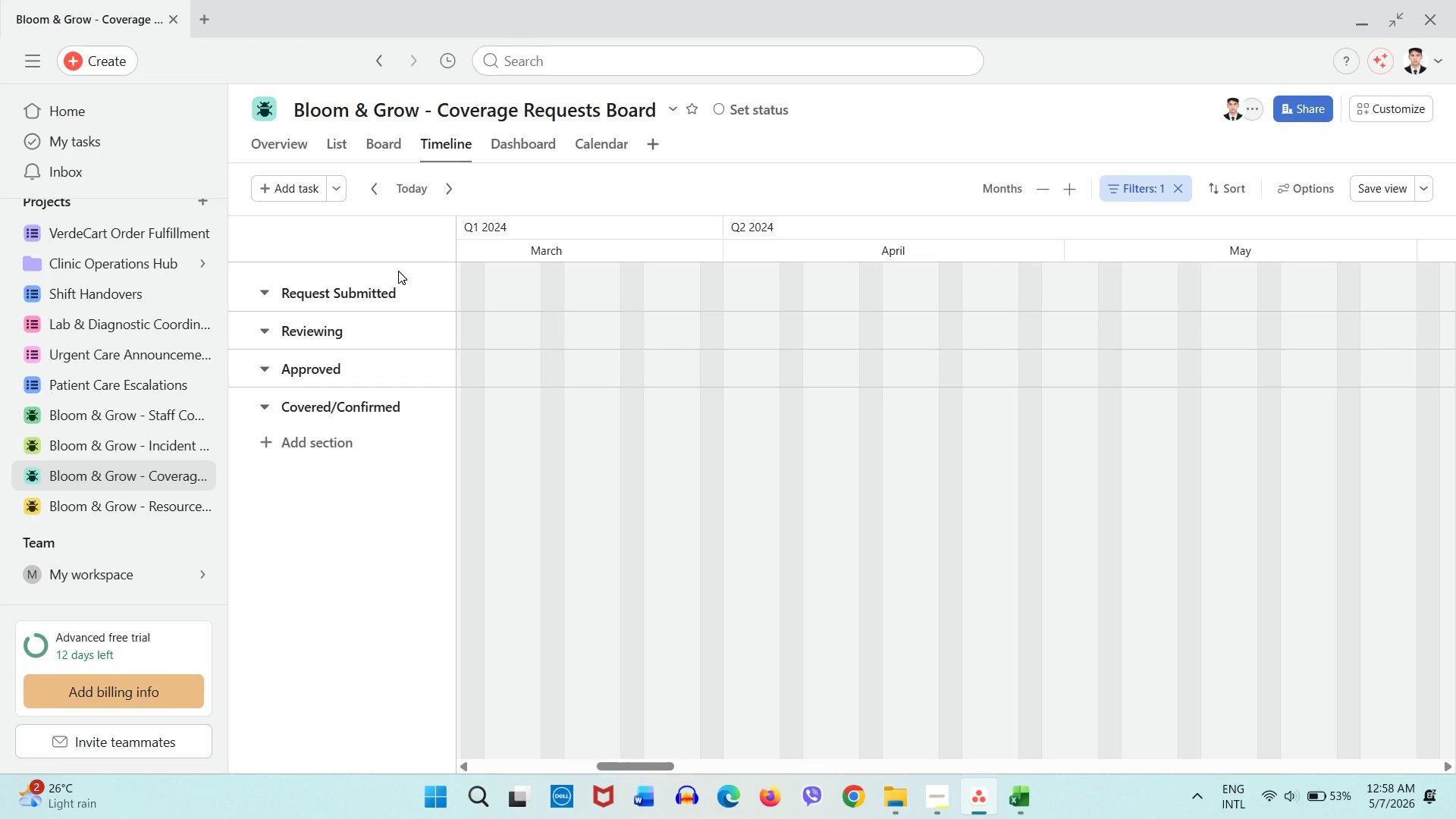 
wait(14.3)
 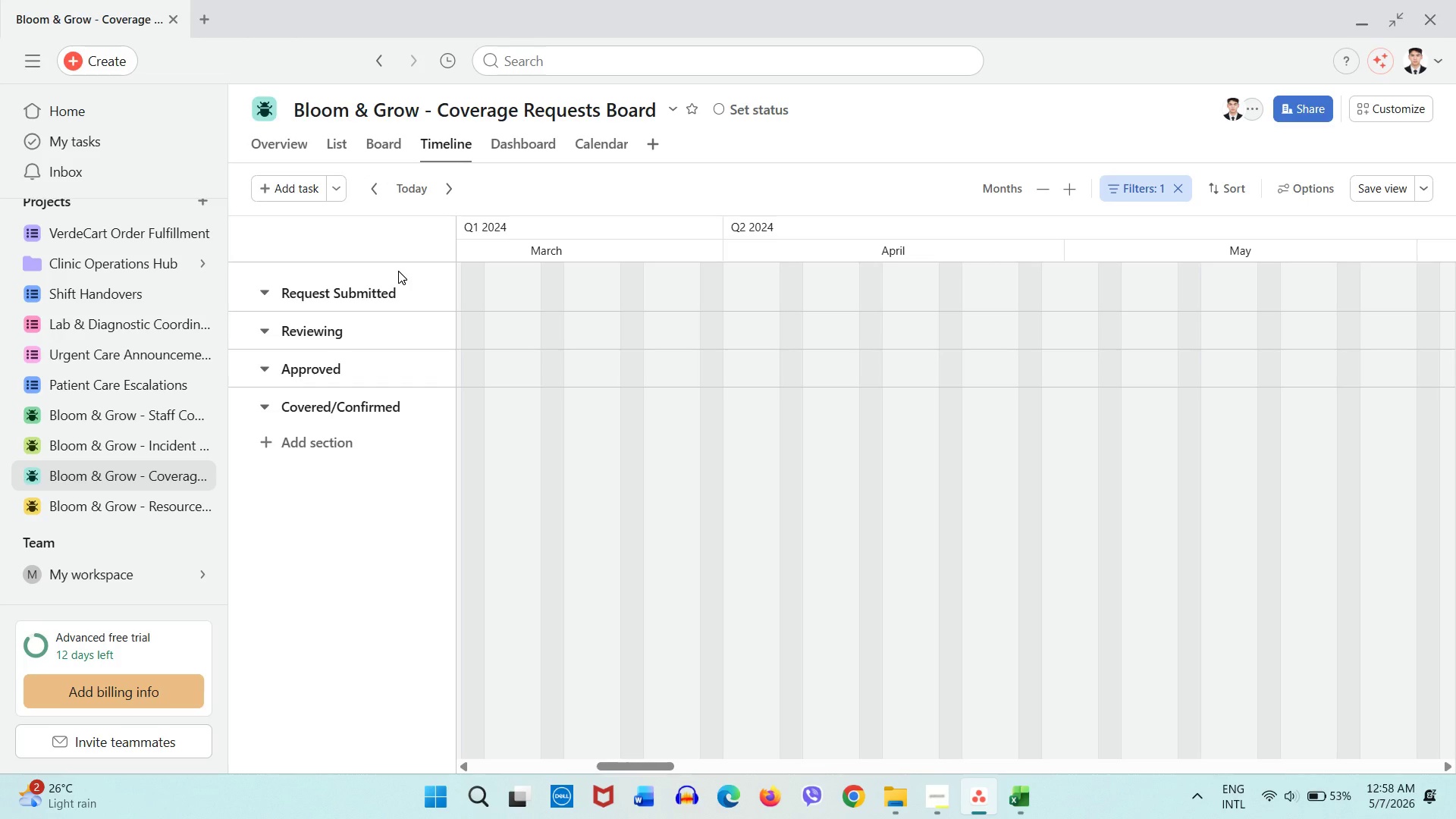 
left_click([1410, 187])
 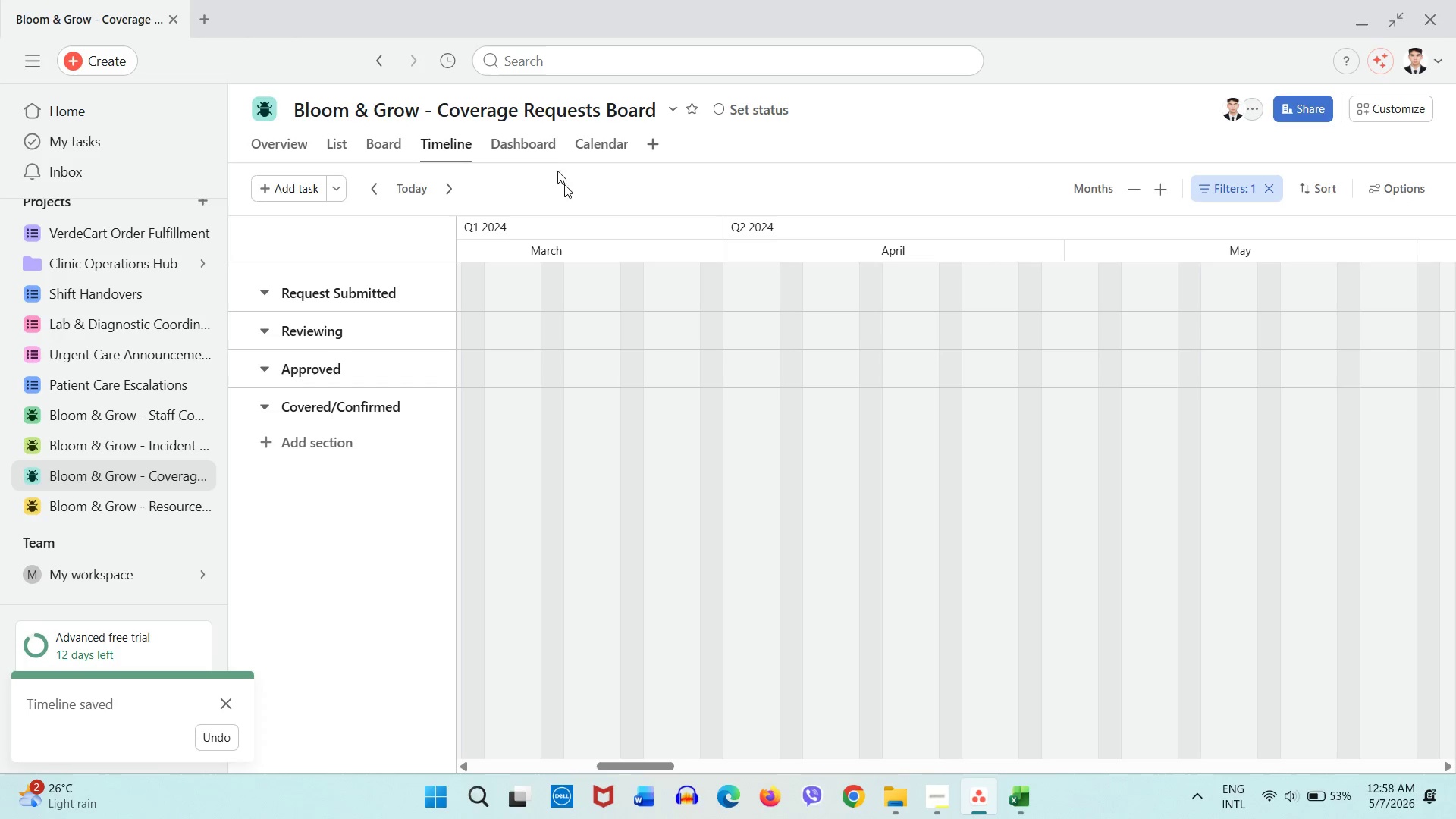 
left_click([535, 149])
 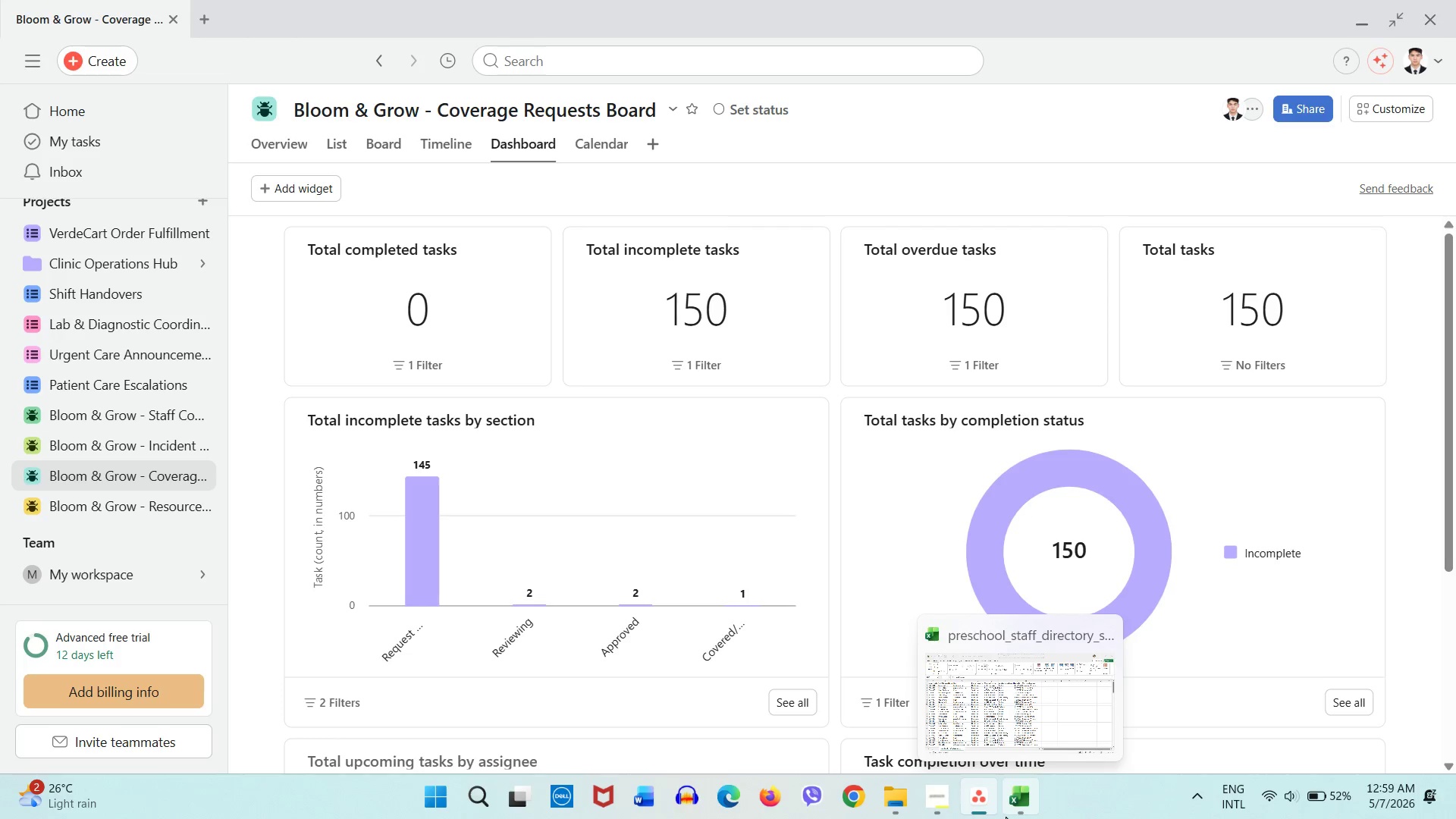 
wait(43.55)
 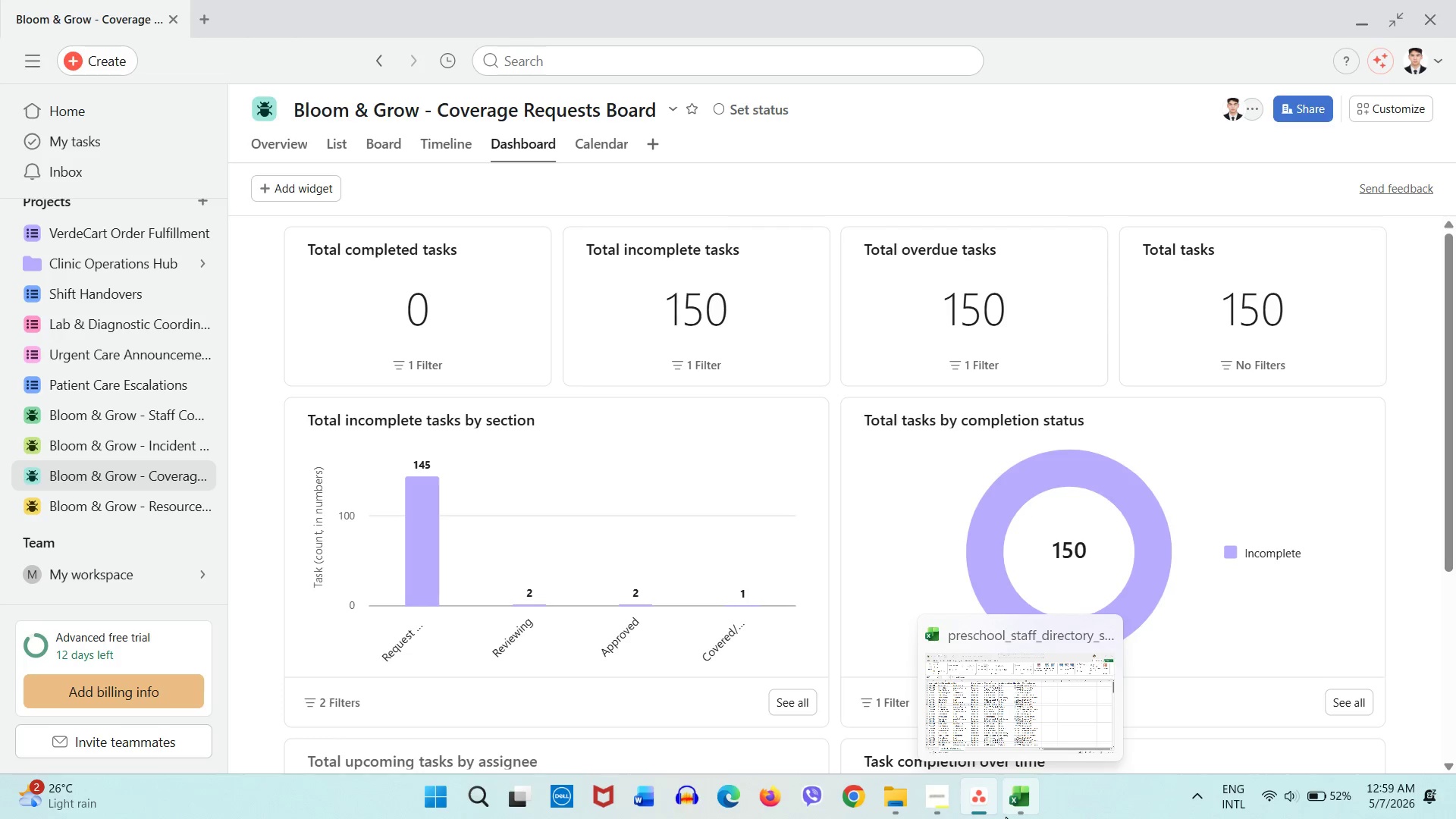 
left_click([949, 794])